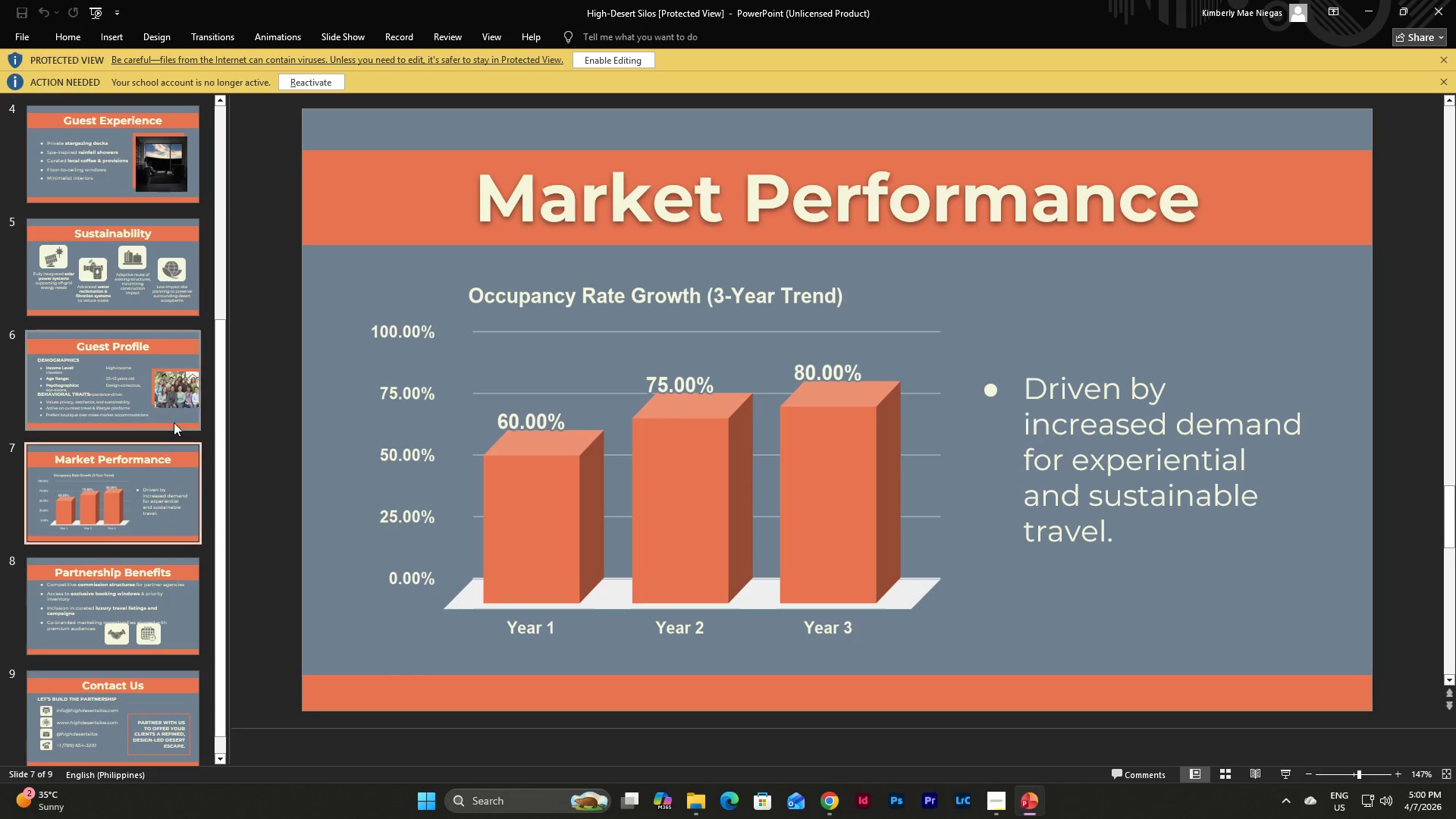 
scroll: coordinate [176, 420], scroll_direction: down, amount: 4.0
 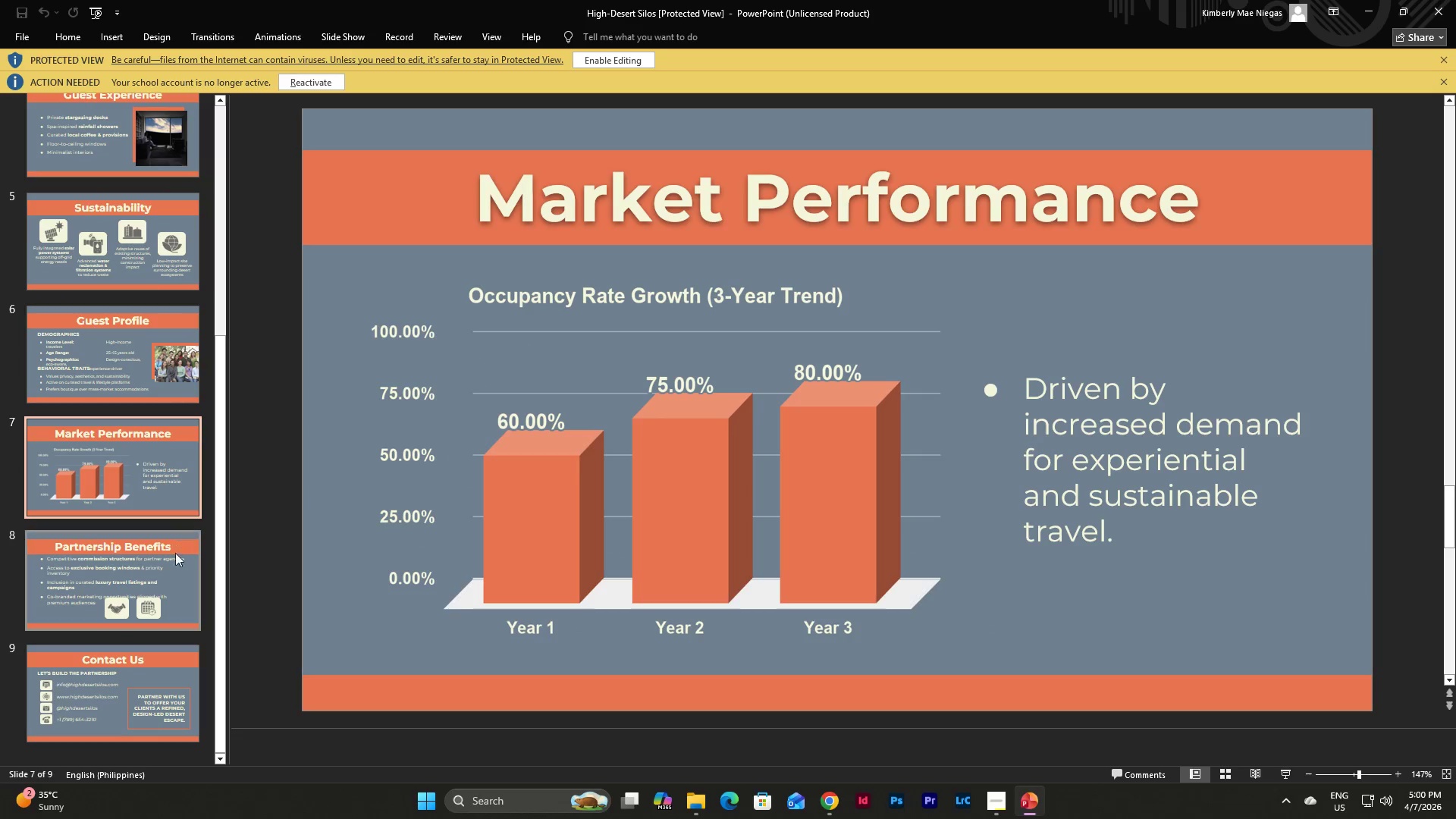 
left_click([174, 570])
 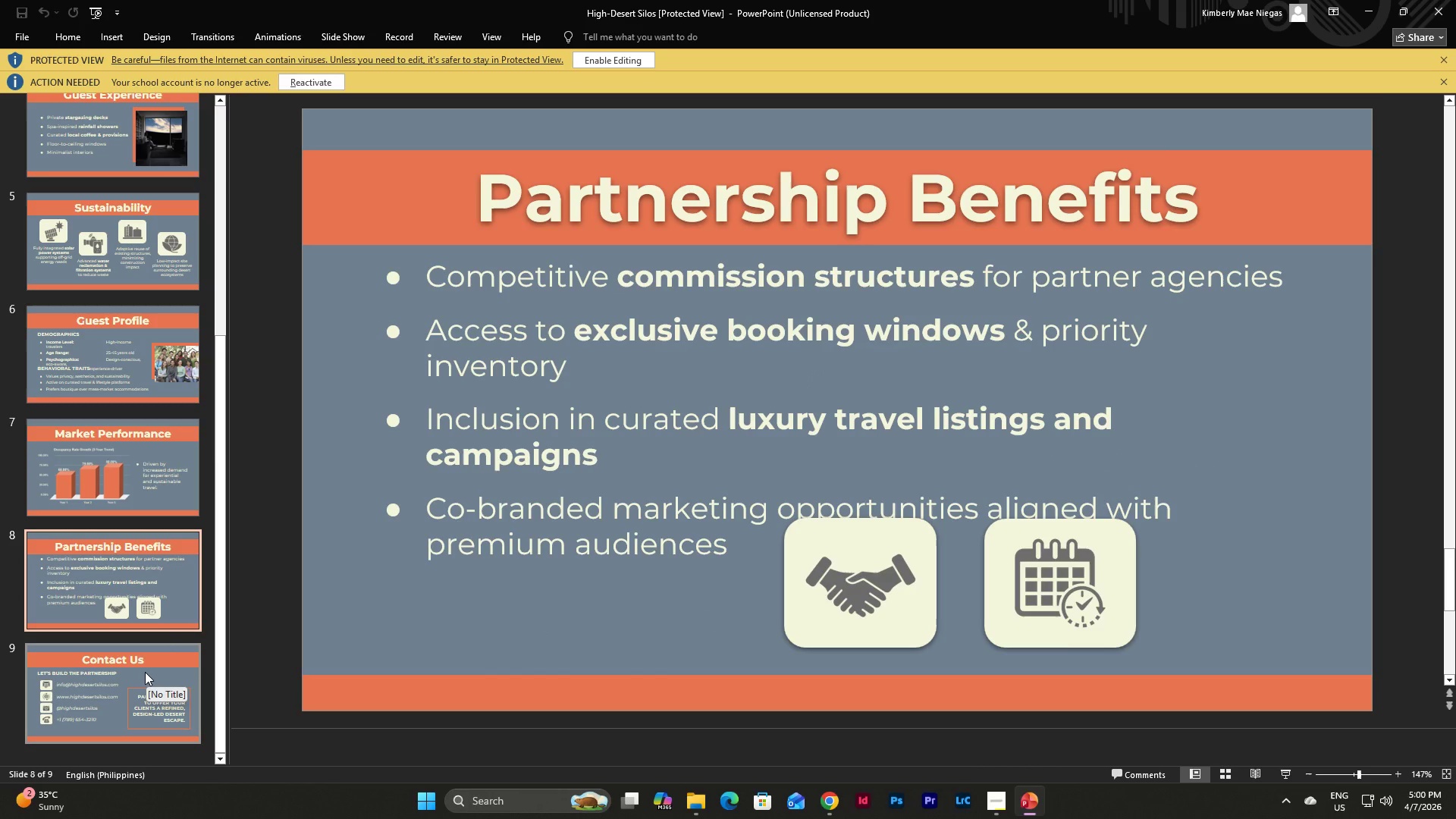 
left_click([145, 672])
 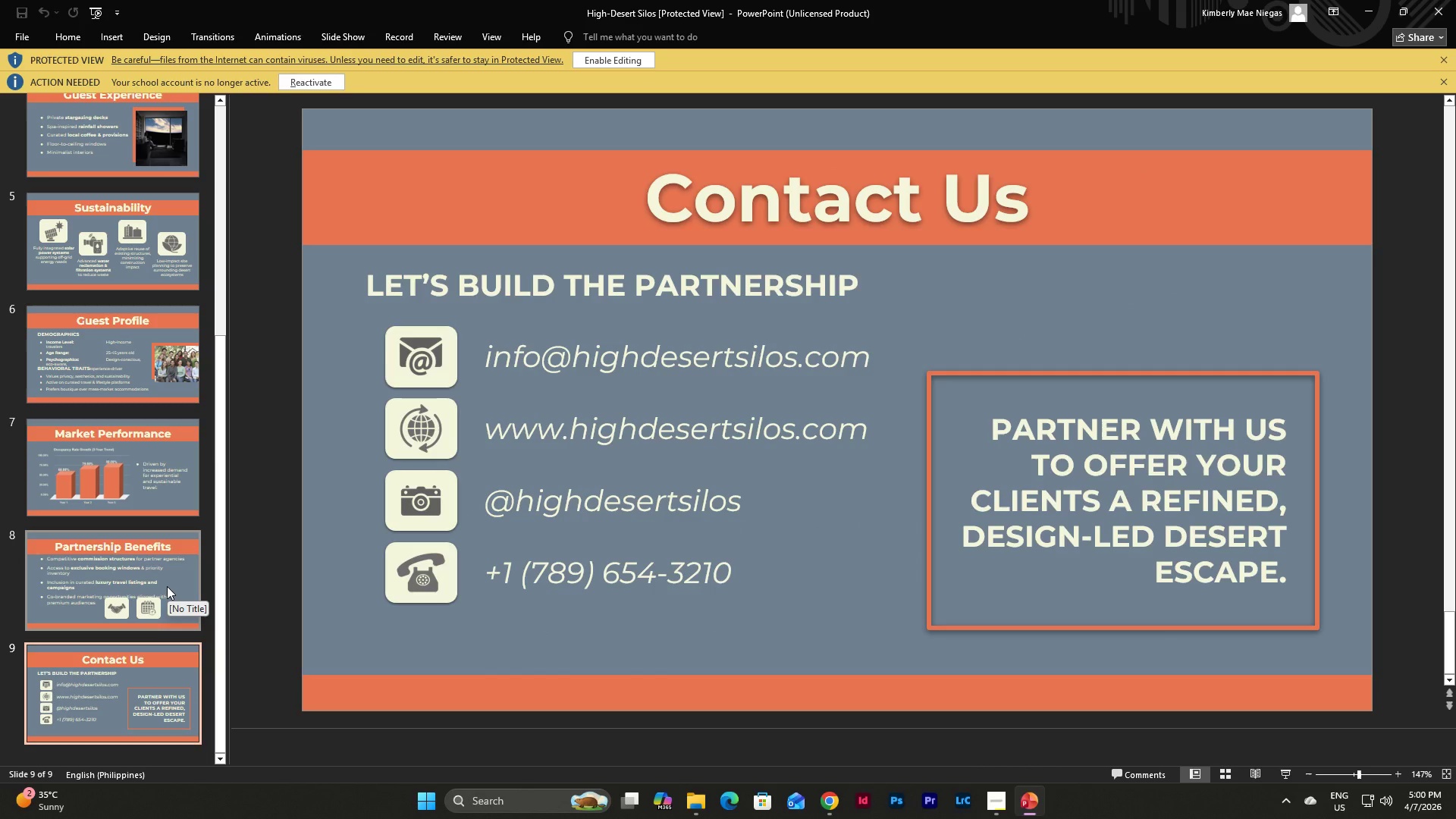 
left_click([167, 586])
 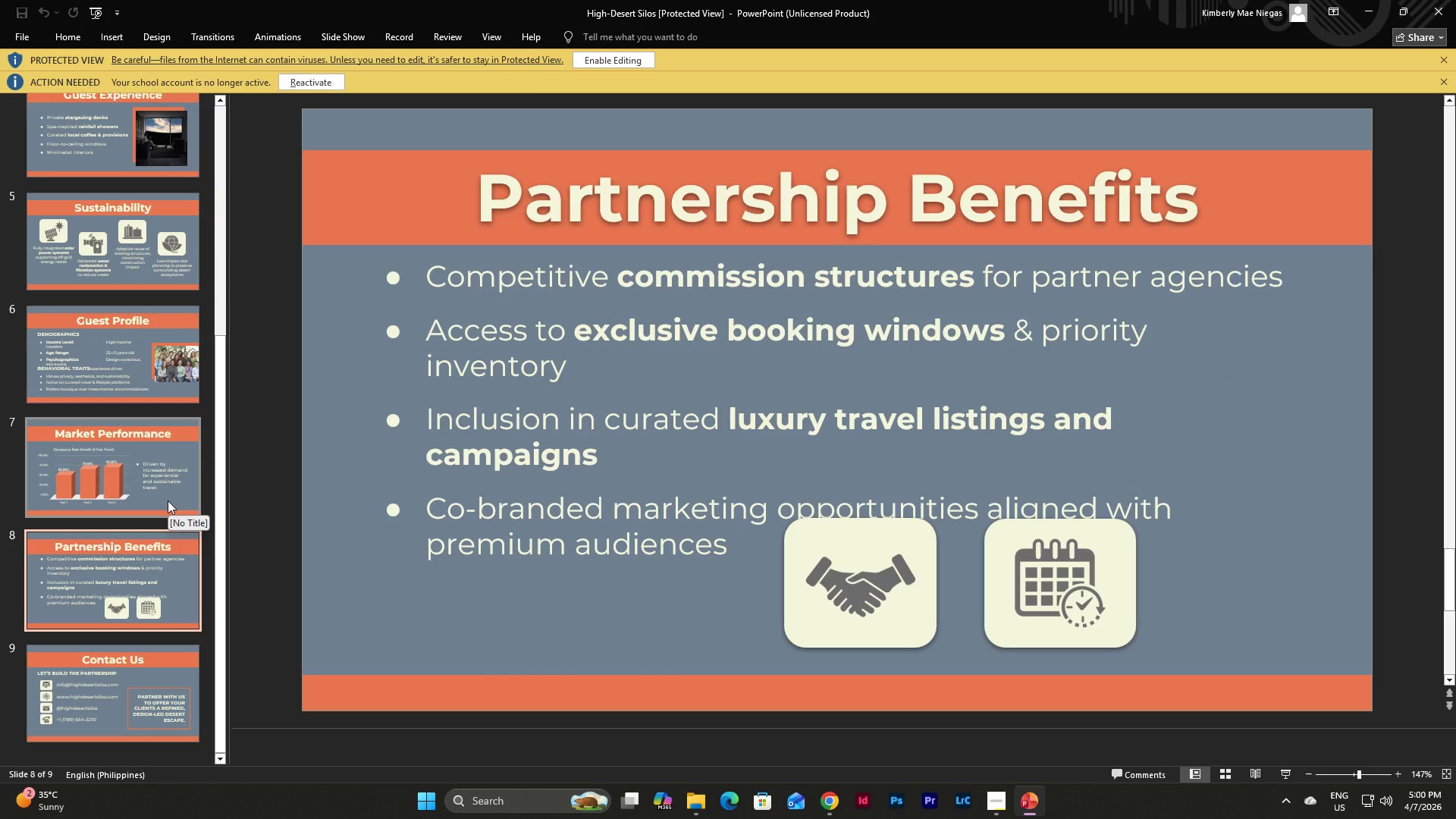 
scroll: coordinate [164, 419], scroll_direction: up, amount: 12.0
 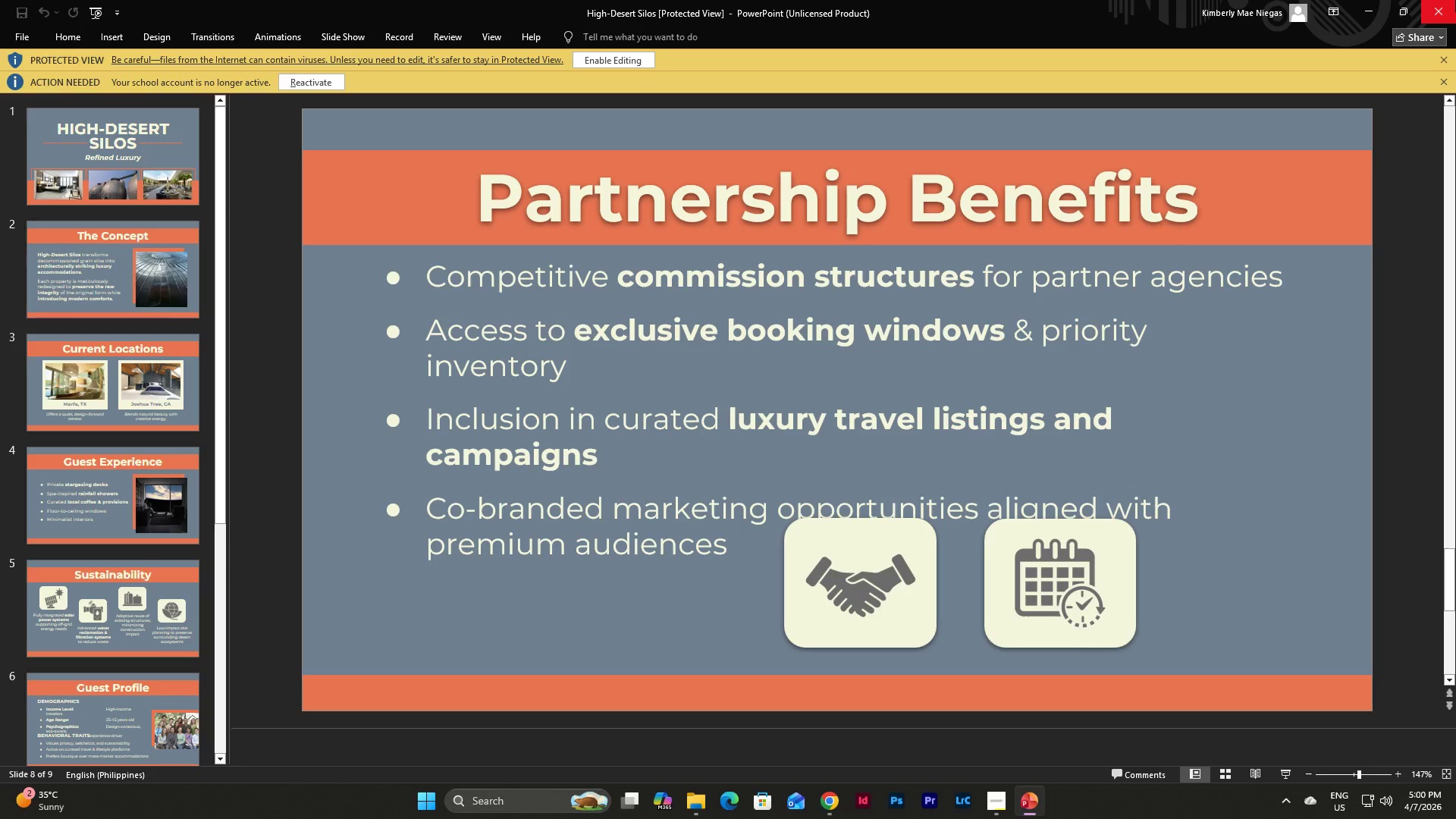 
left_click([1455, 0])
 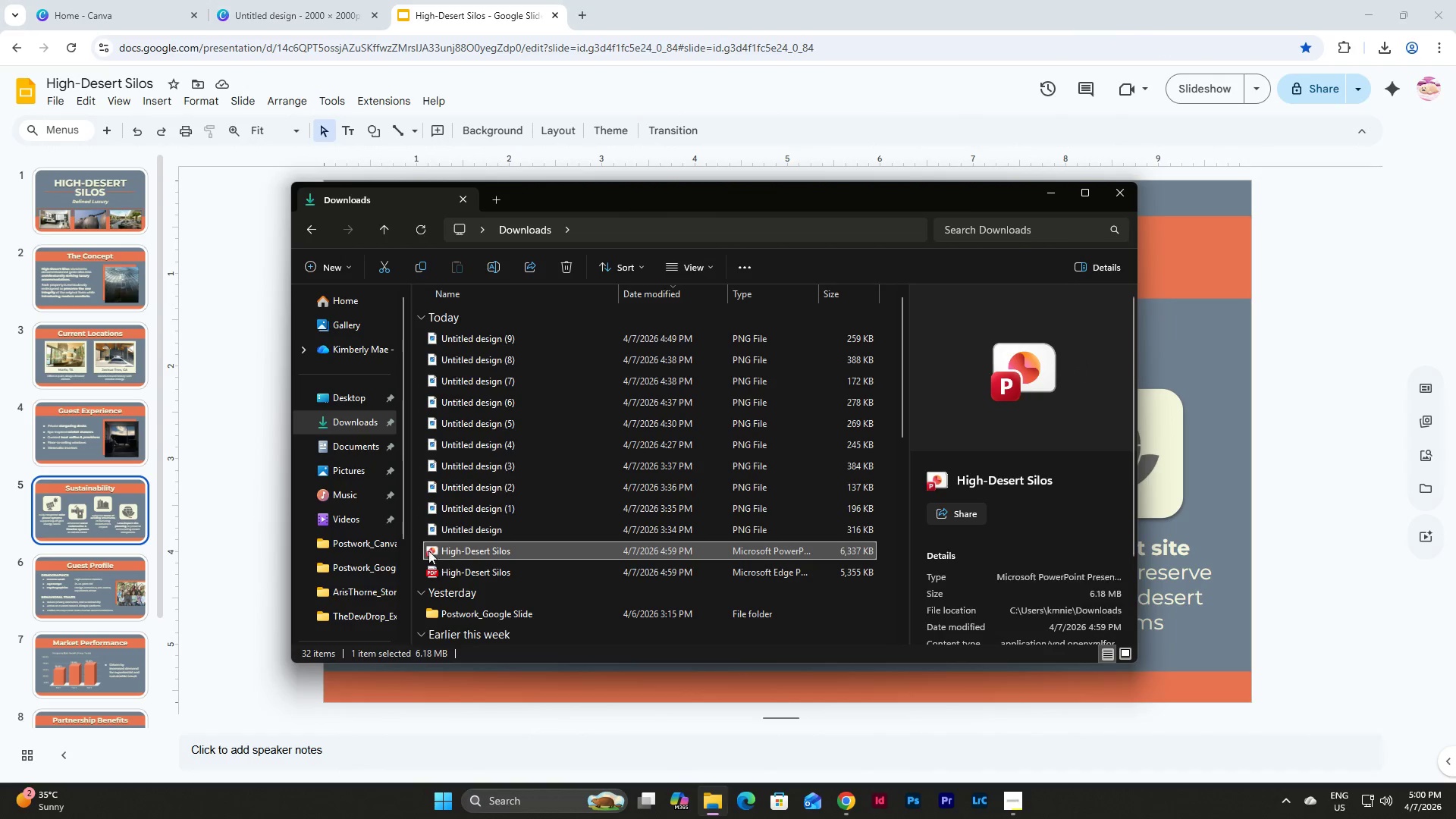 
left_click_drag(start_coordinate=[413, 548], to_coordinate=[462, 570])
 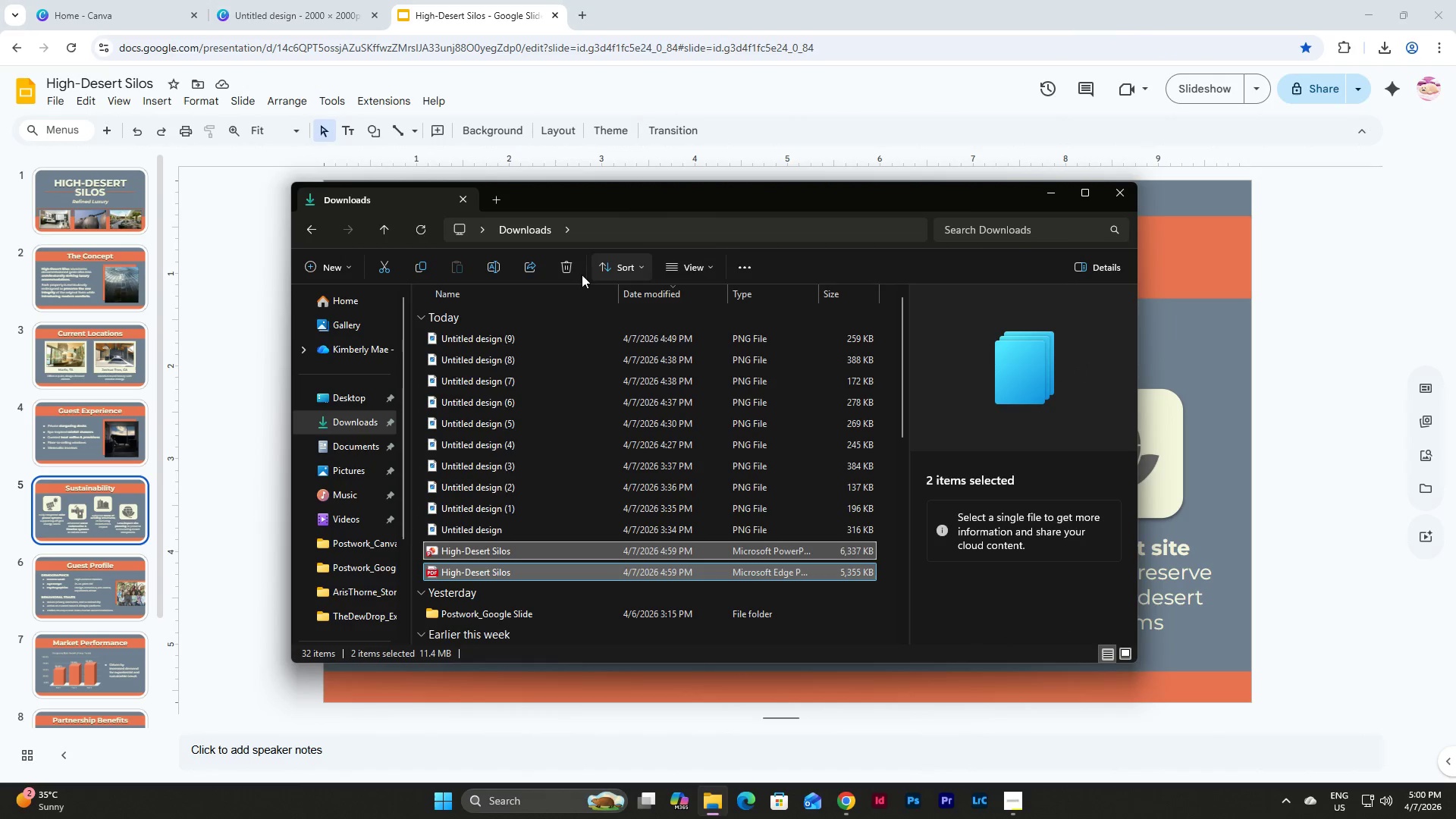 
left_click([571, 265])
 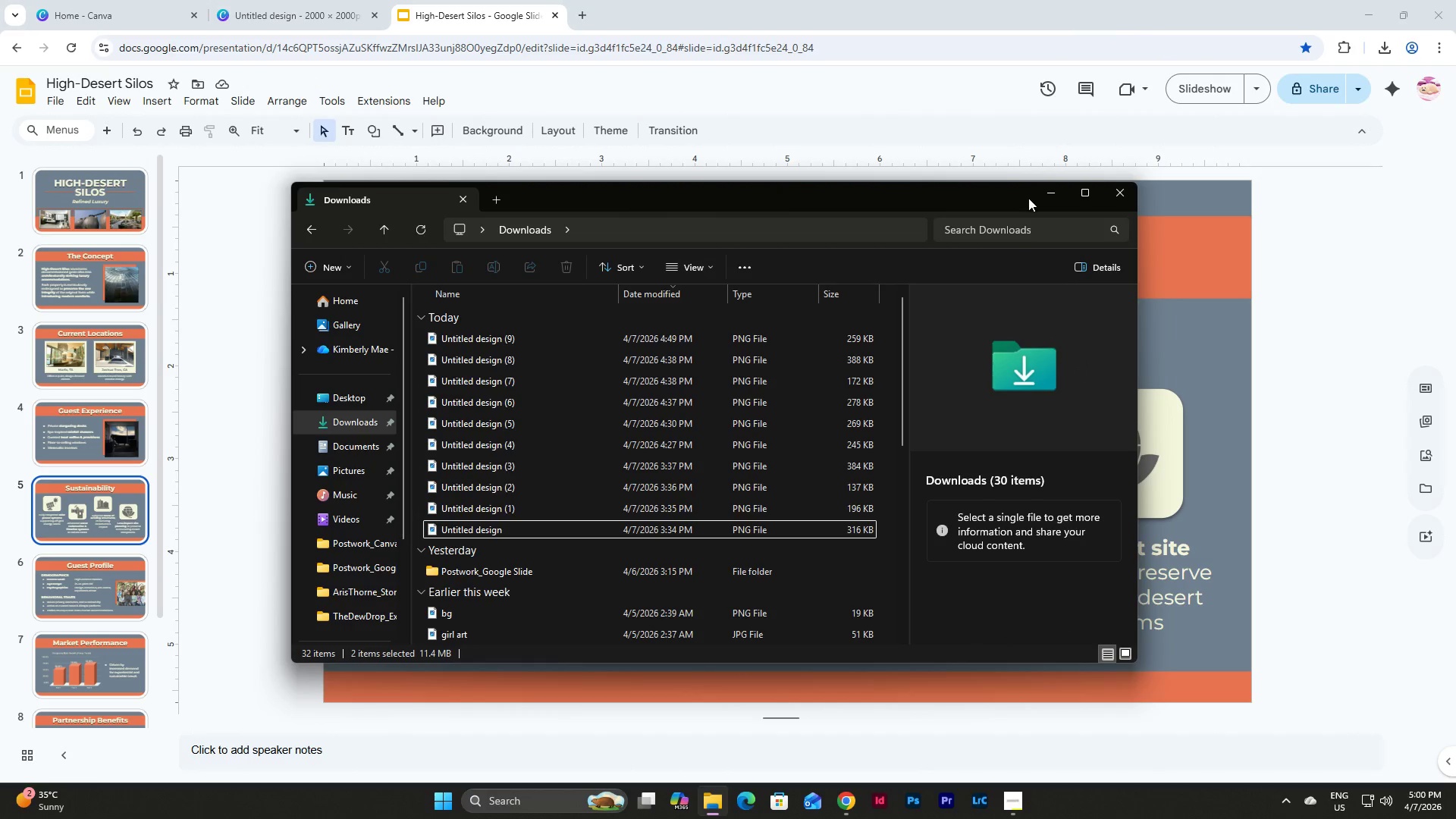 
left_click([1046, 190])
 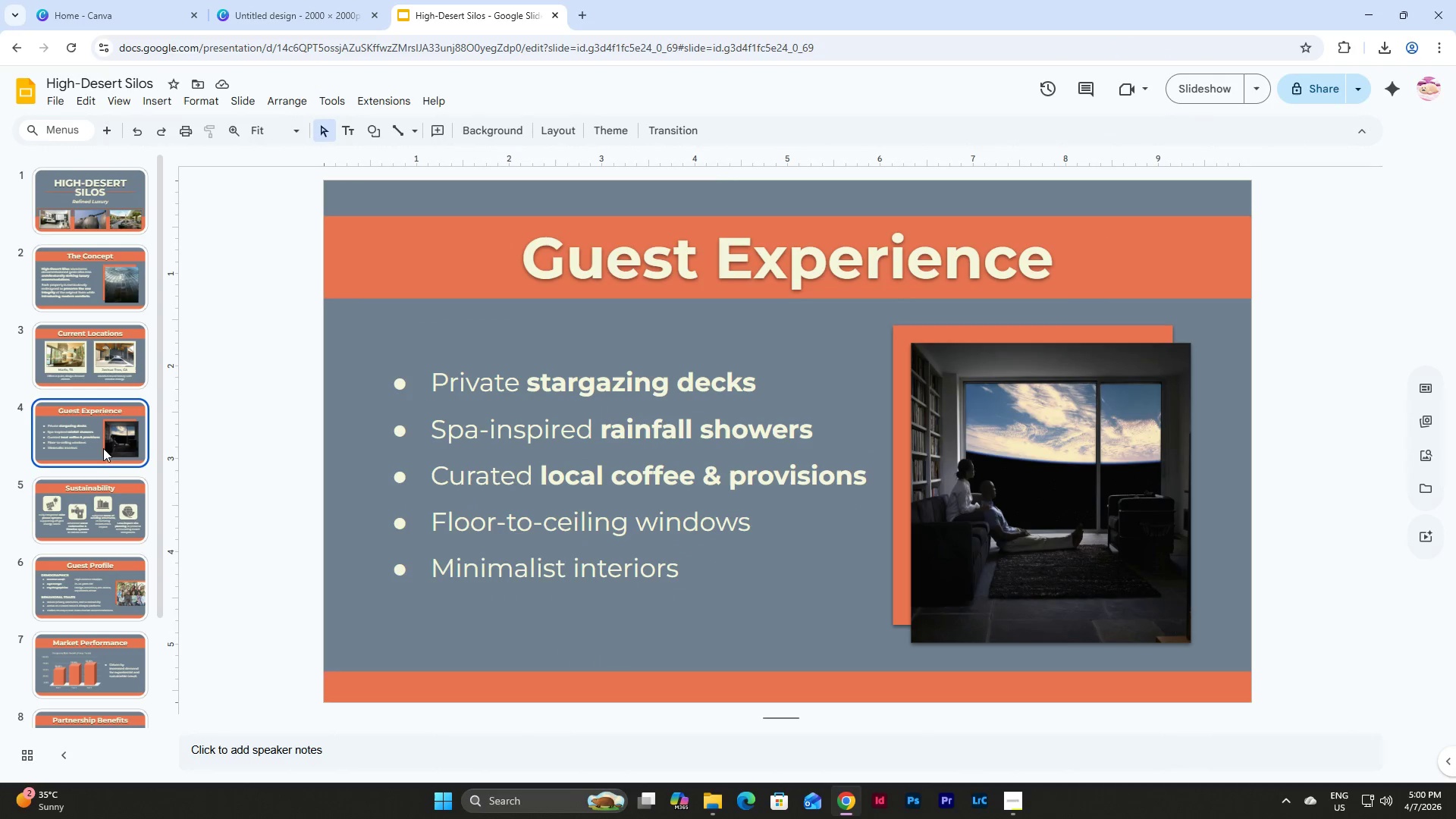 
left_click([113, 512])
 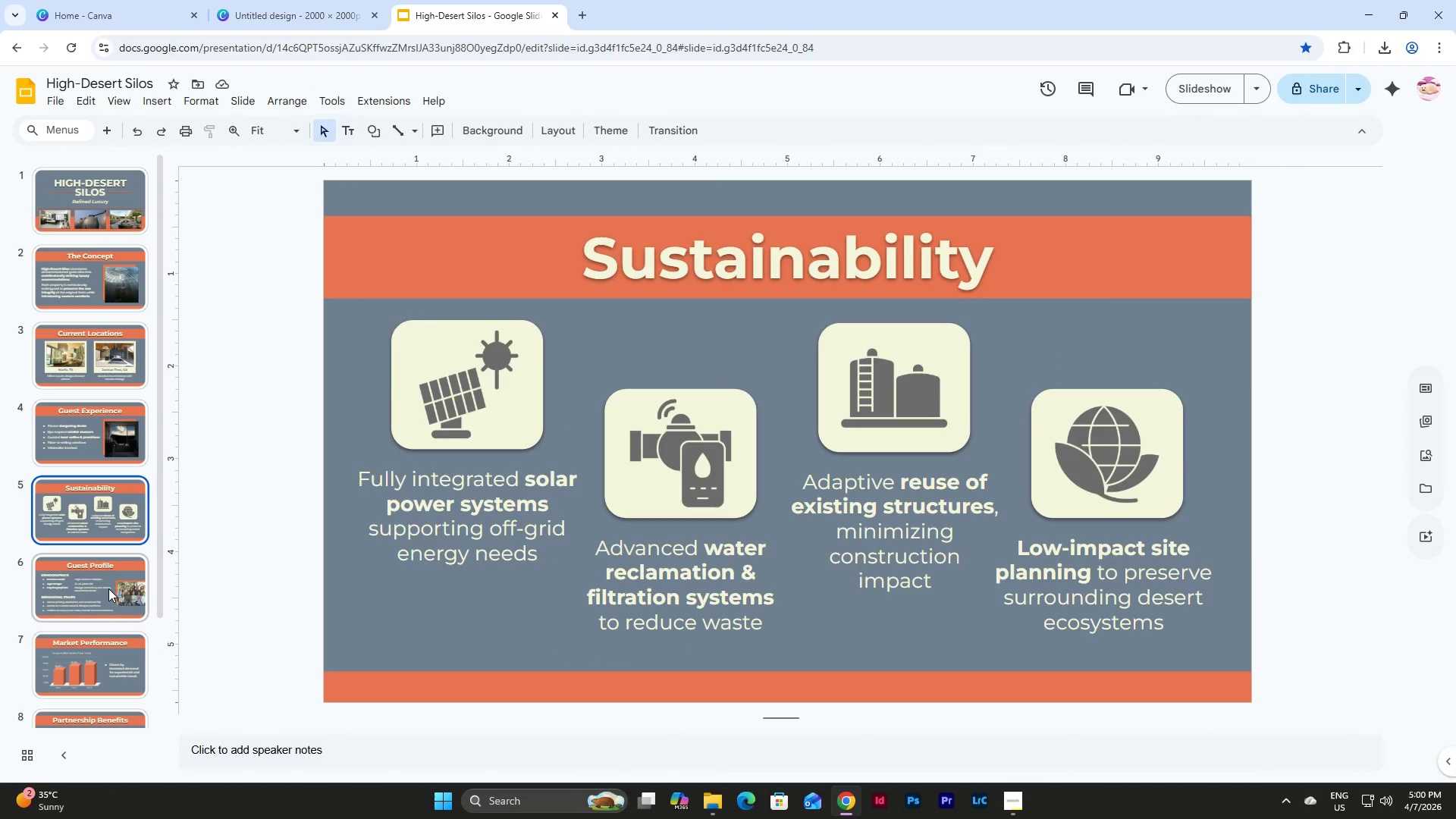 
left_click([108, 588])
 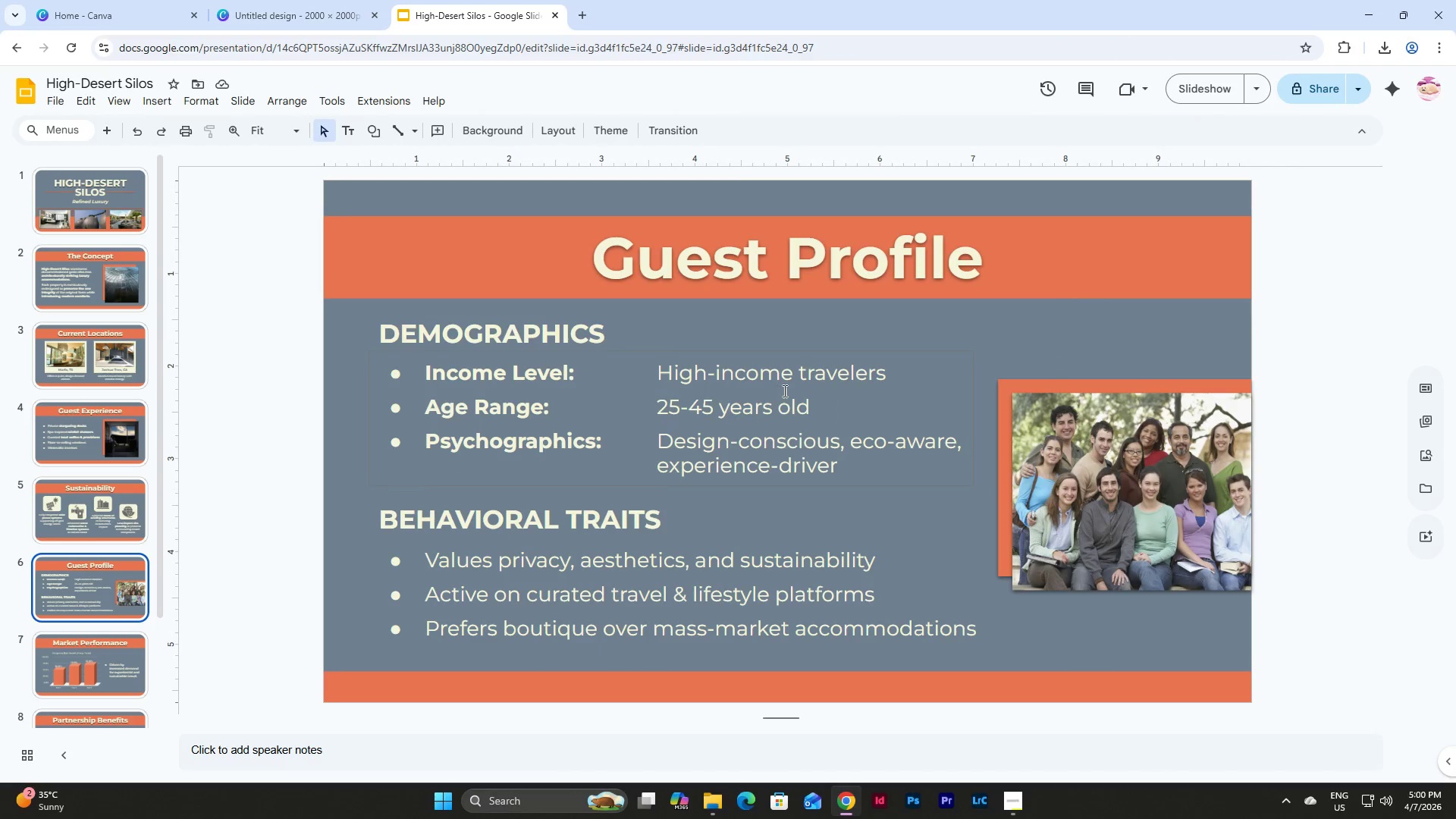 
left_click([783, 391])
 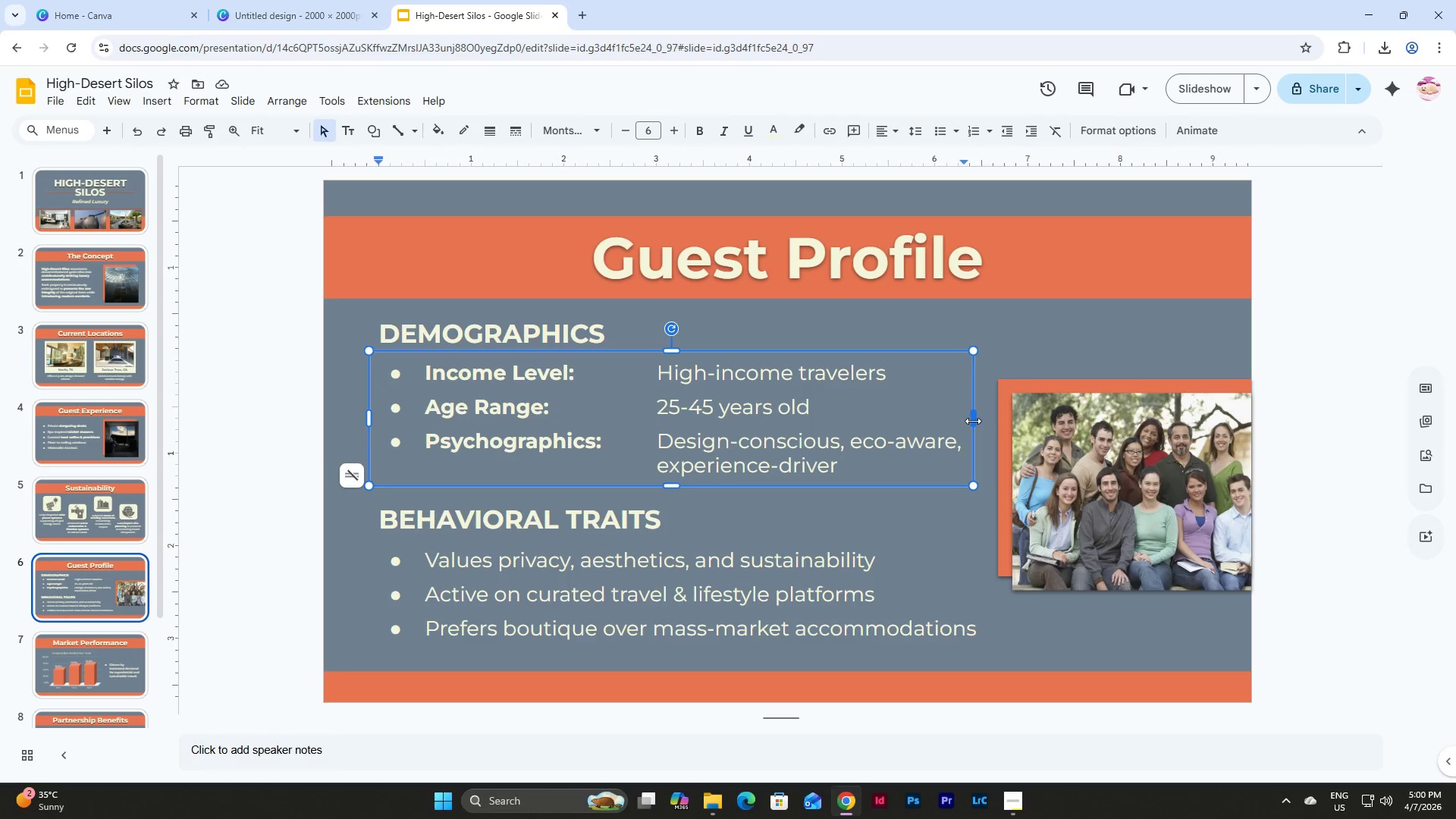 
left_click_drag(start_coordinate=[973, 421], to_coordinate=[981, 421])
 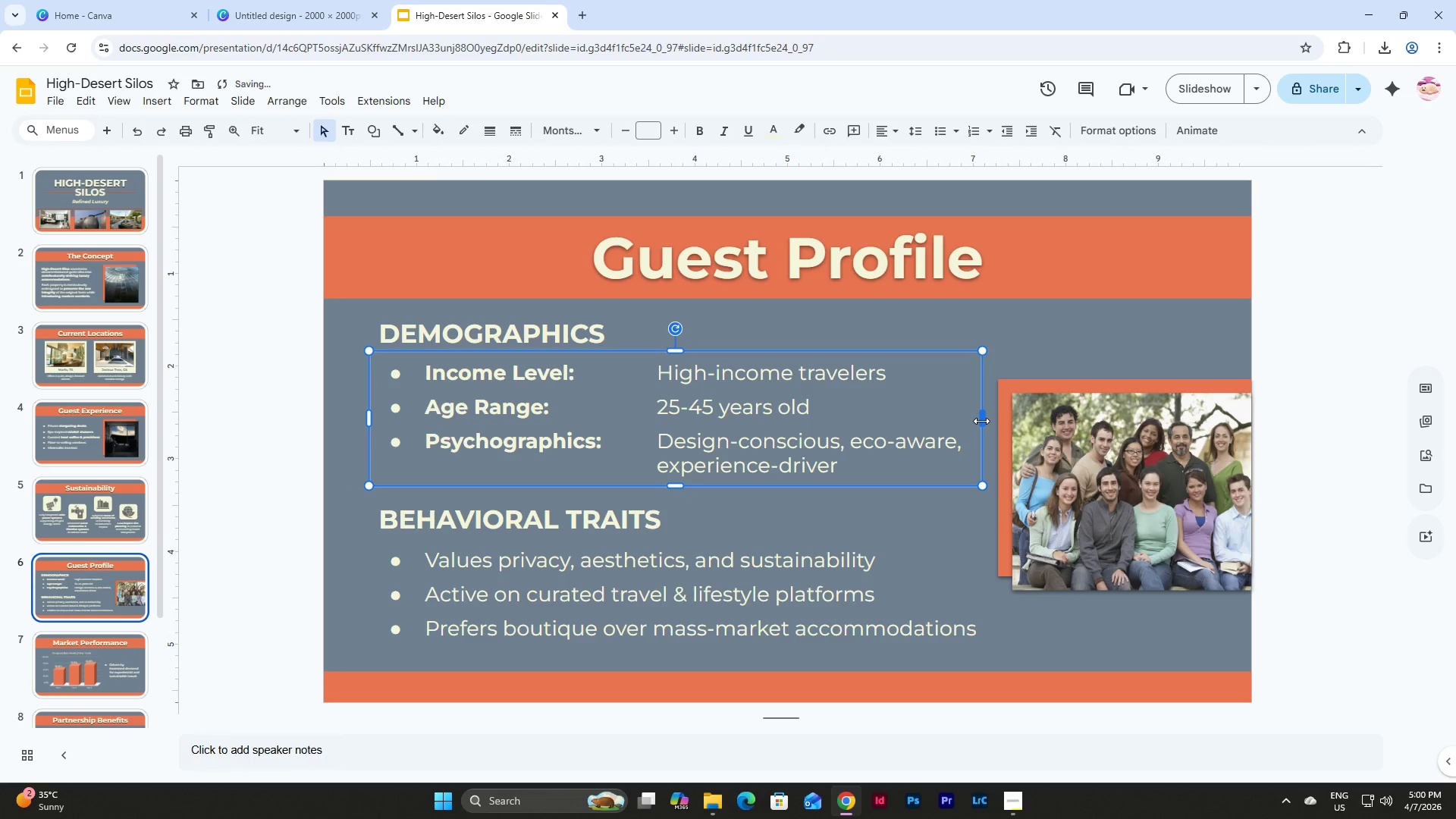 
left_click_drag(start_coordinate=[981, 421], to_coordinate=[996, 422])
 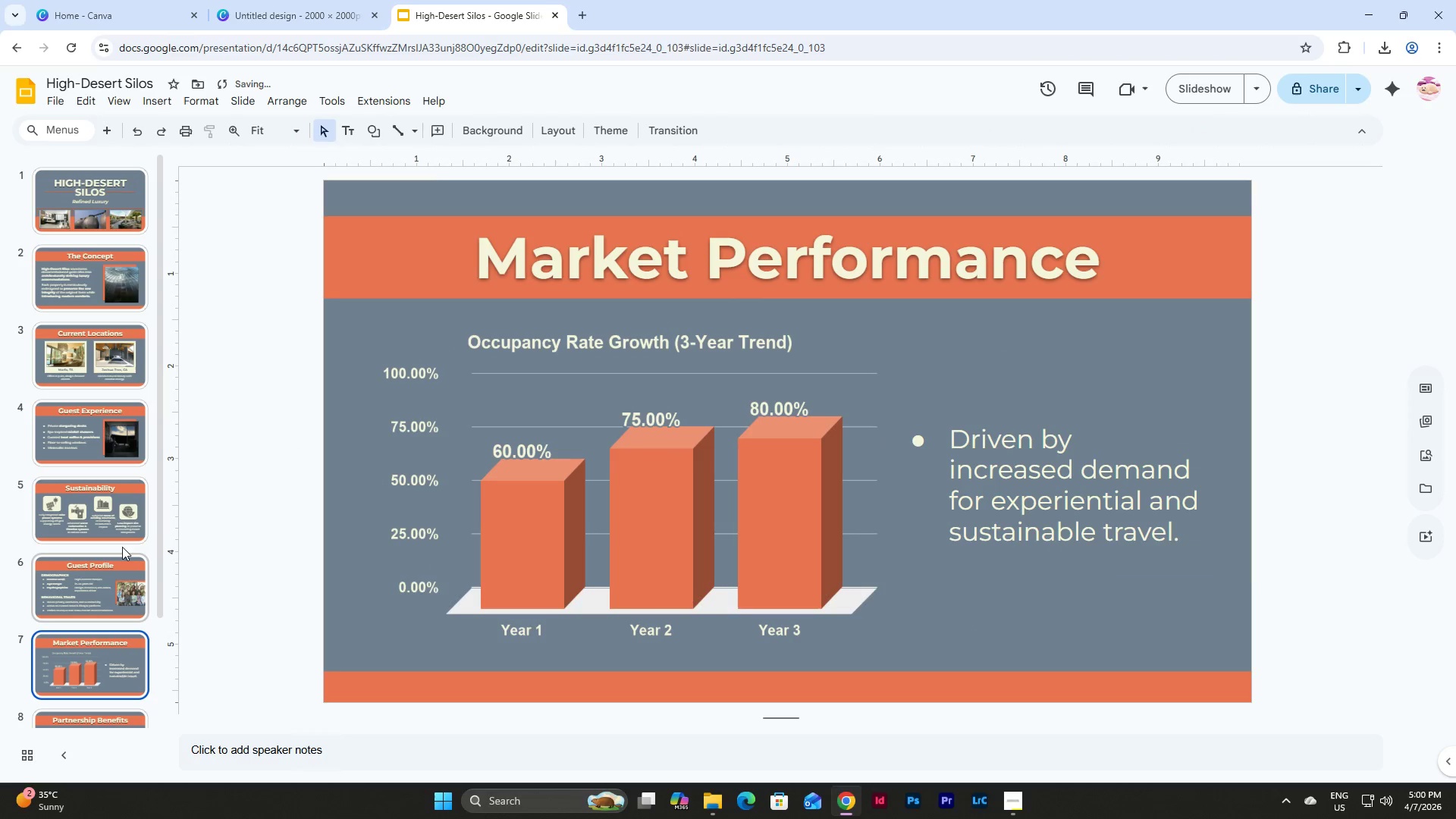 
left_click([74, 620])
 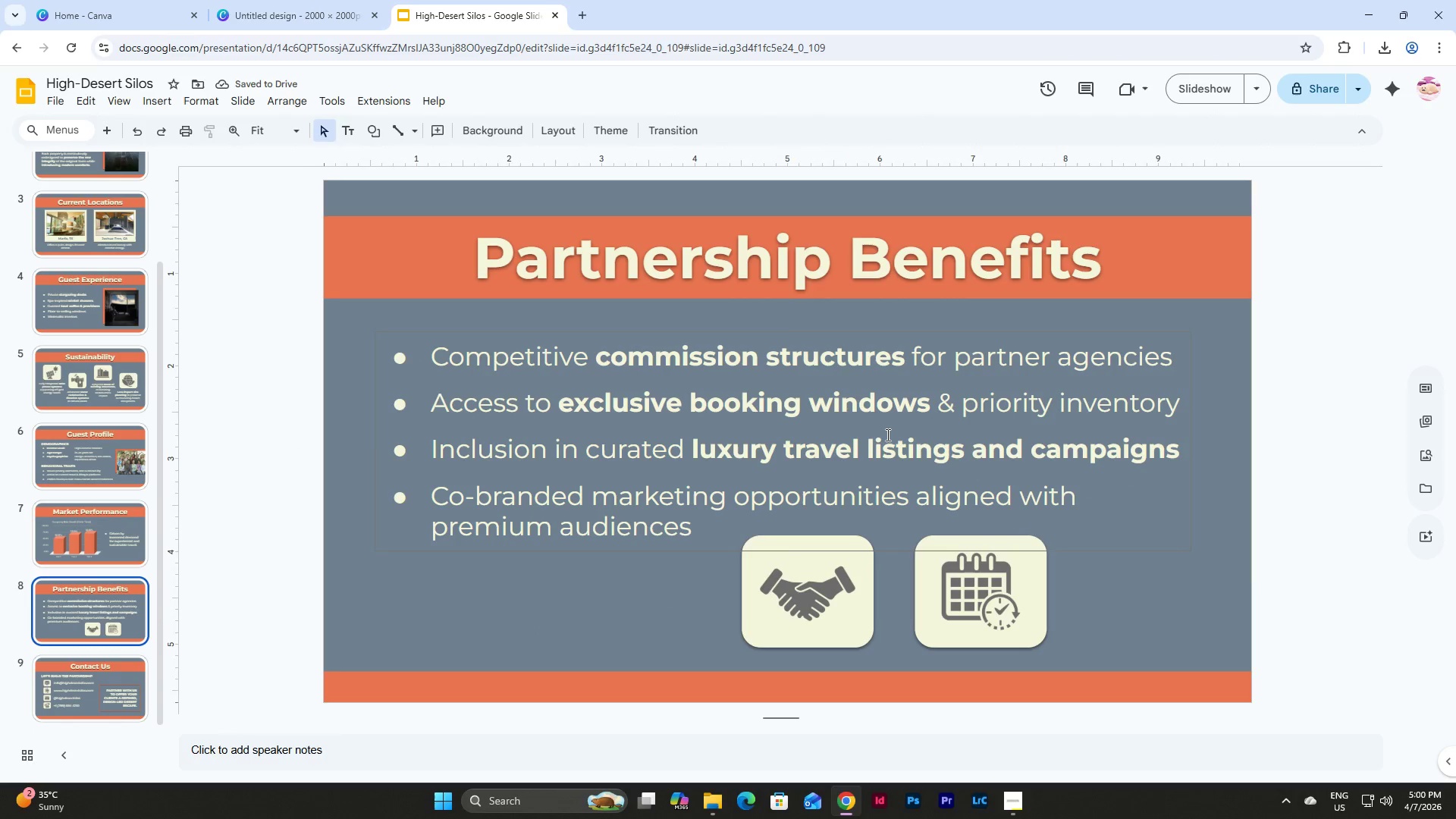 
scroll: coordinate [122, 501], scroll_direction: down, amount: 4.0
 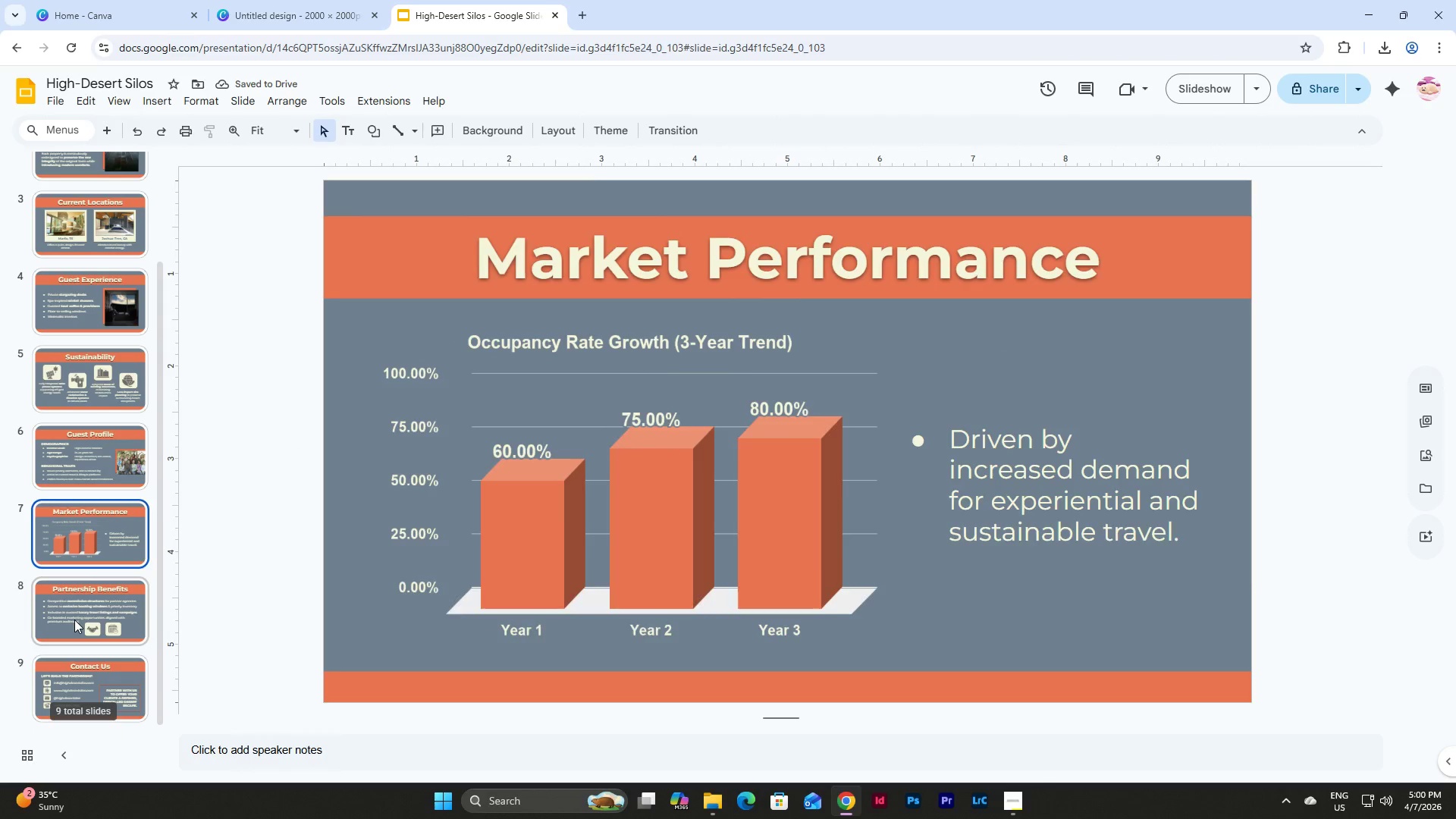 
left_click([887, 435])
 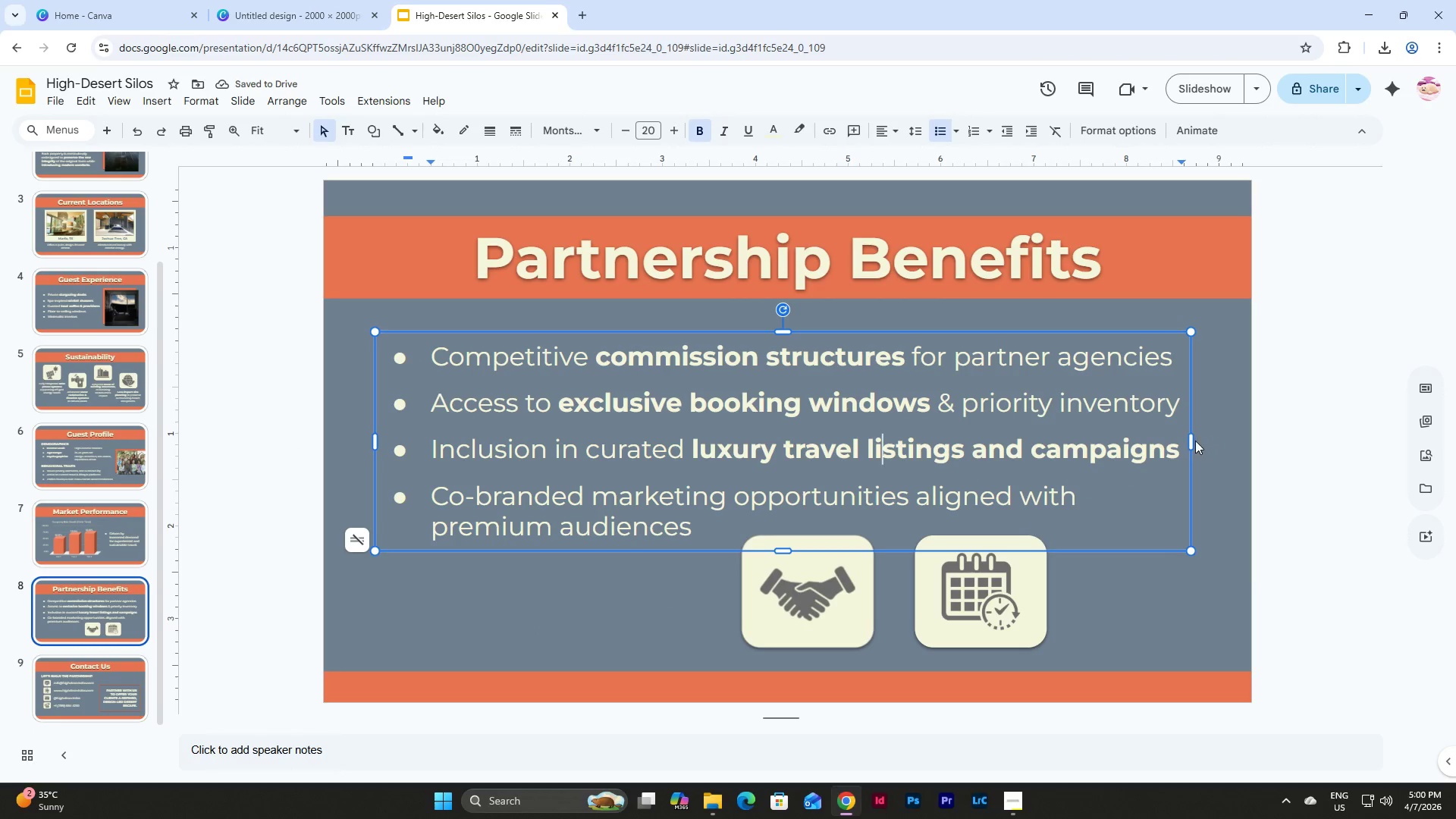 
left_click([1194, 441])
 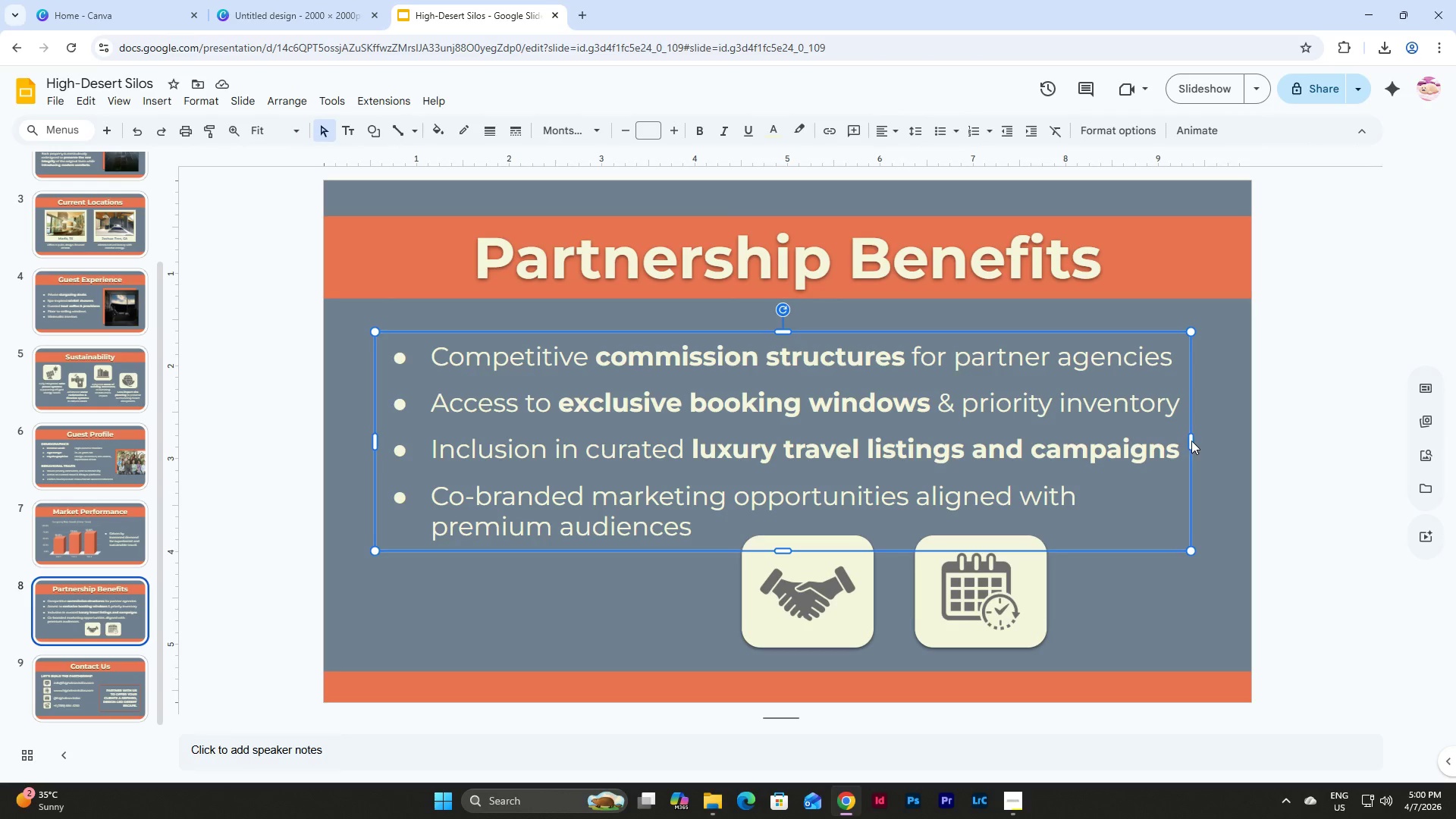 
left_click_drag(start_coordinate=[1191, 441], to_coordinate=[1207, 442])
 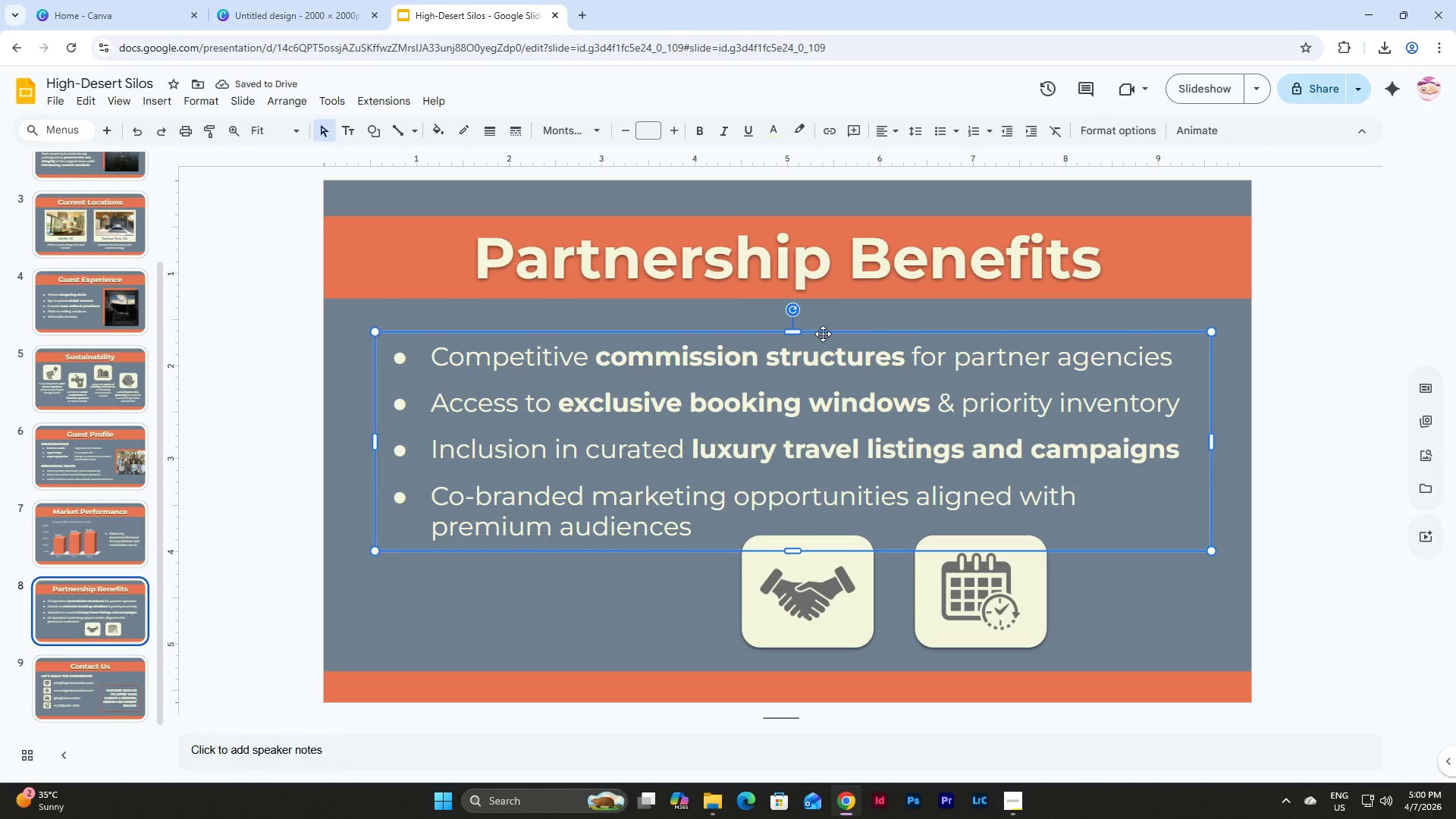 
wait(9.33)
 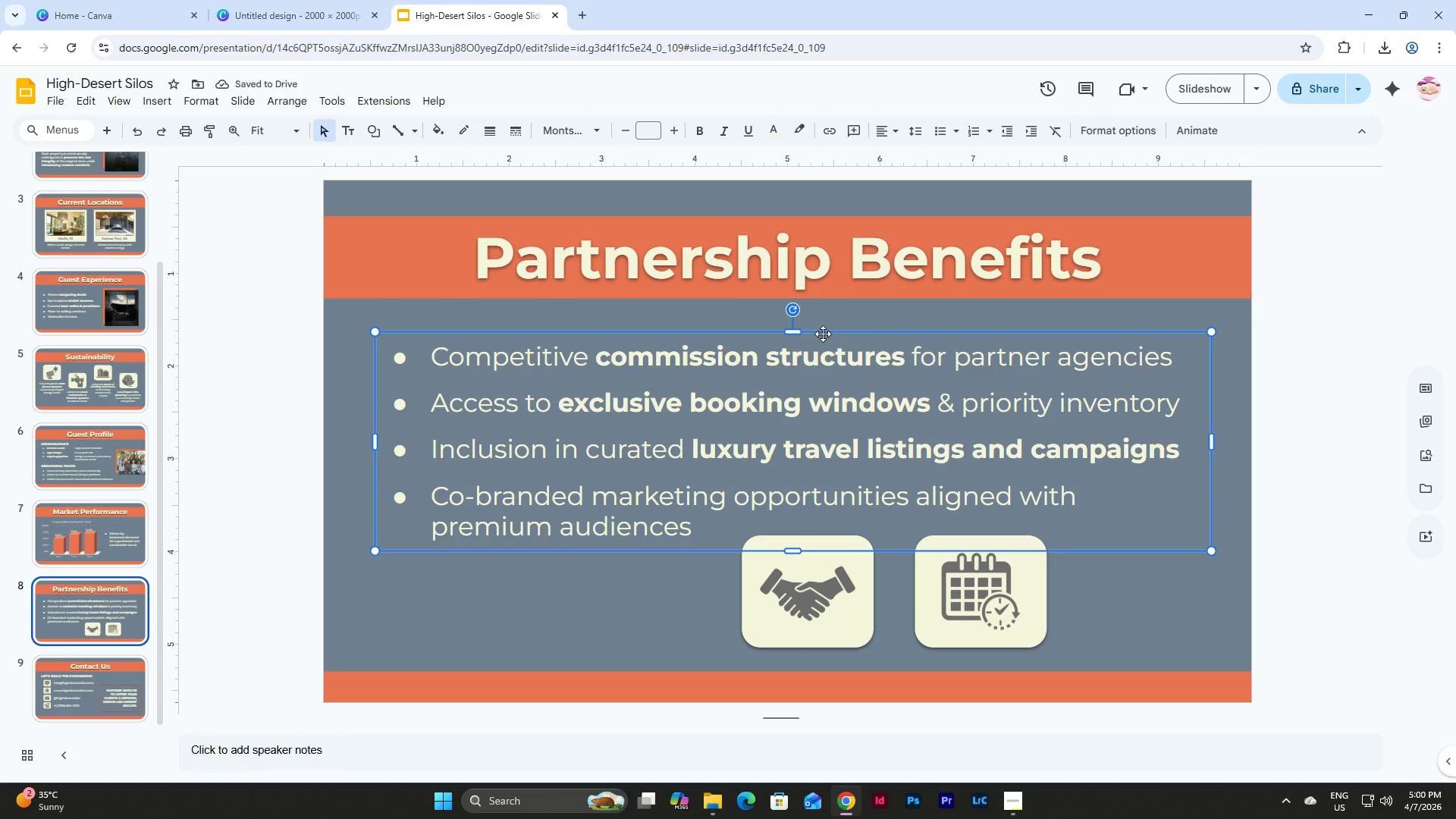 
scroll: coordinate [105, 498], scroll_direction: up, amount: 8.0
 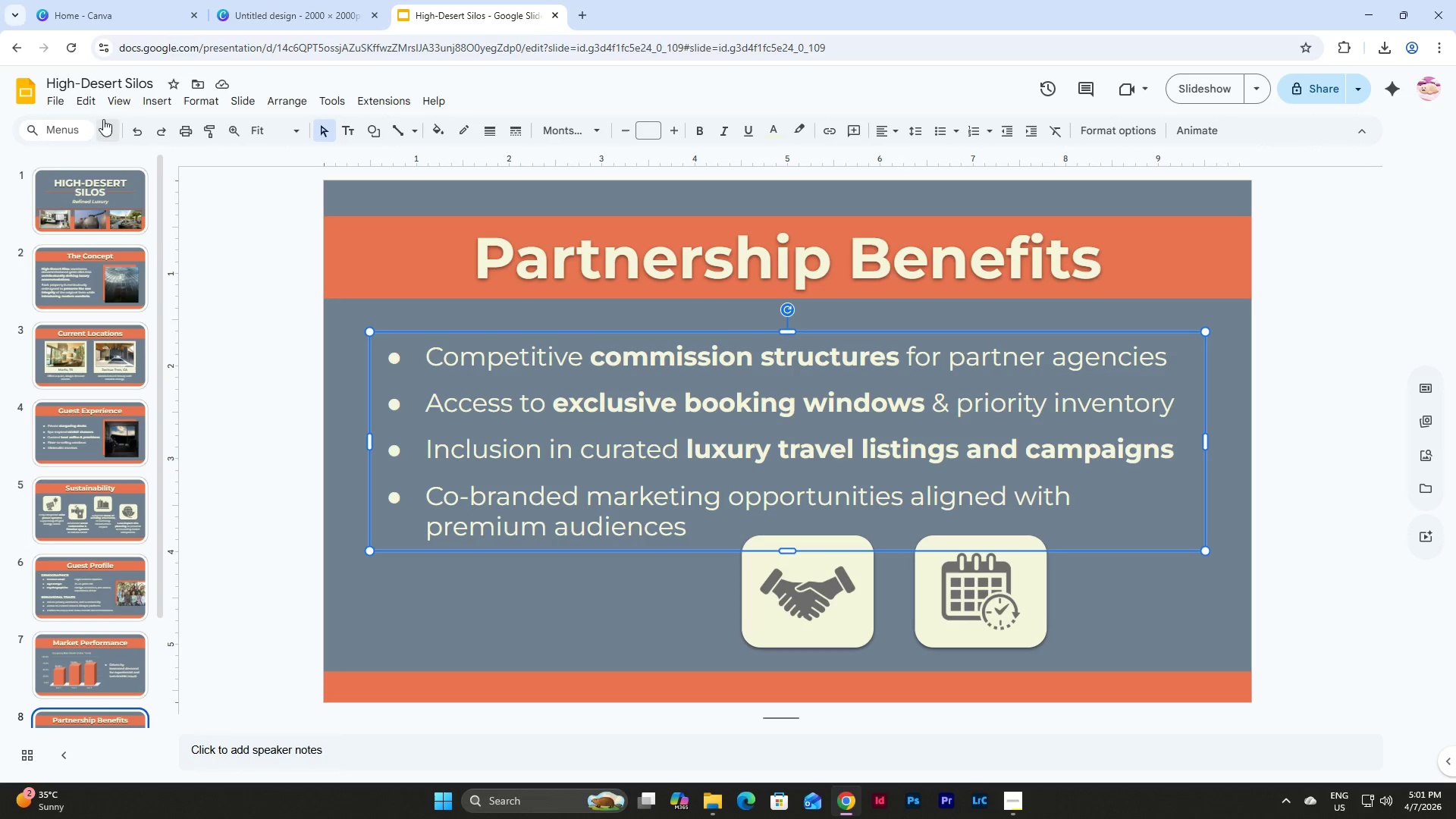 
left_click([64, 93])
 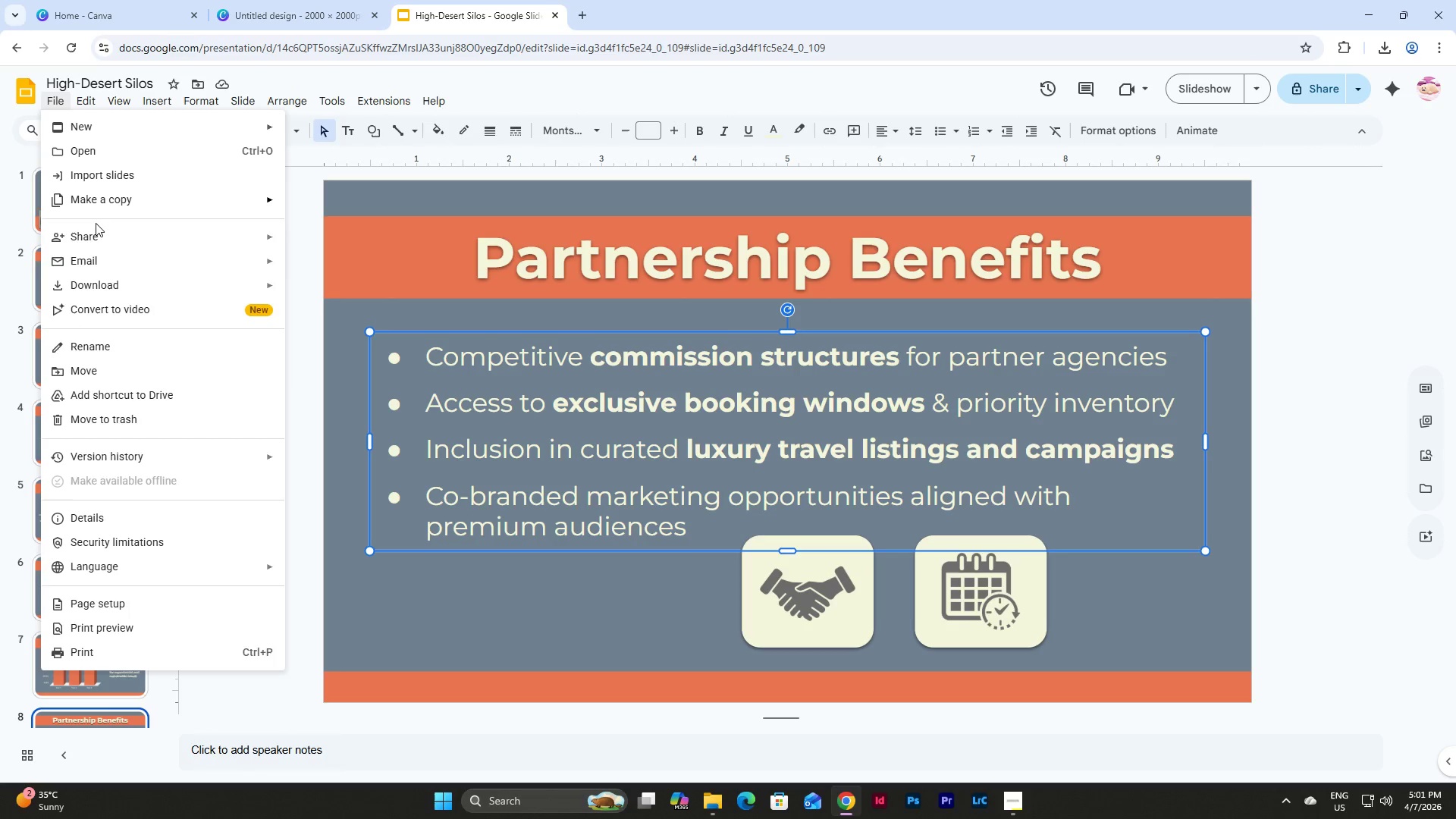 
left_click([130, 292])
 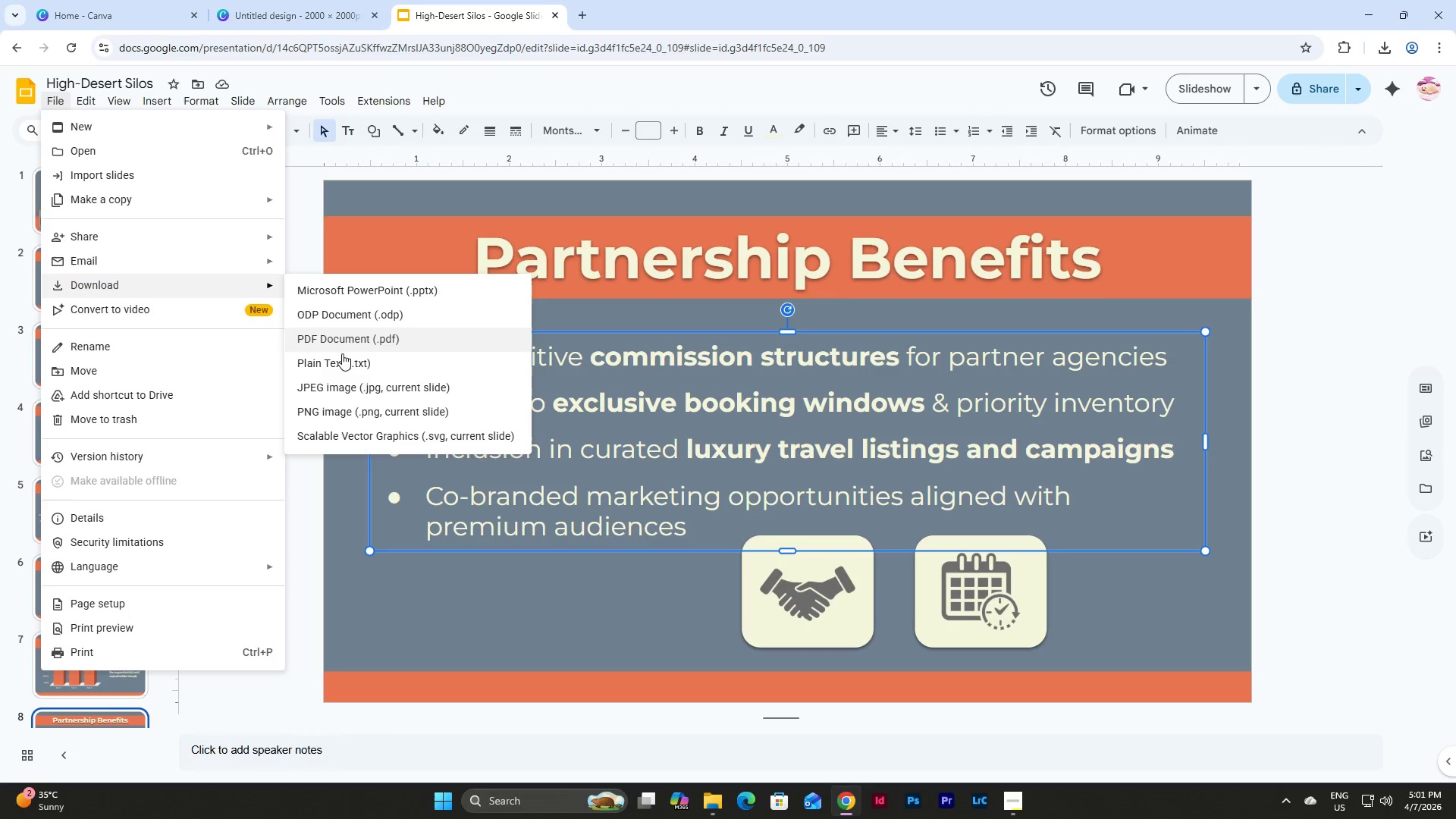 
left_click([351, 289])
 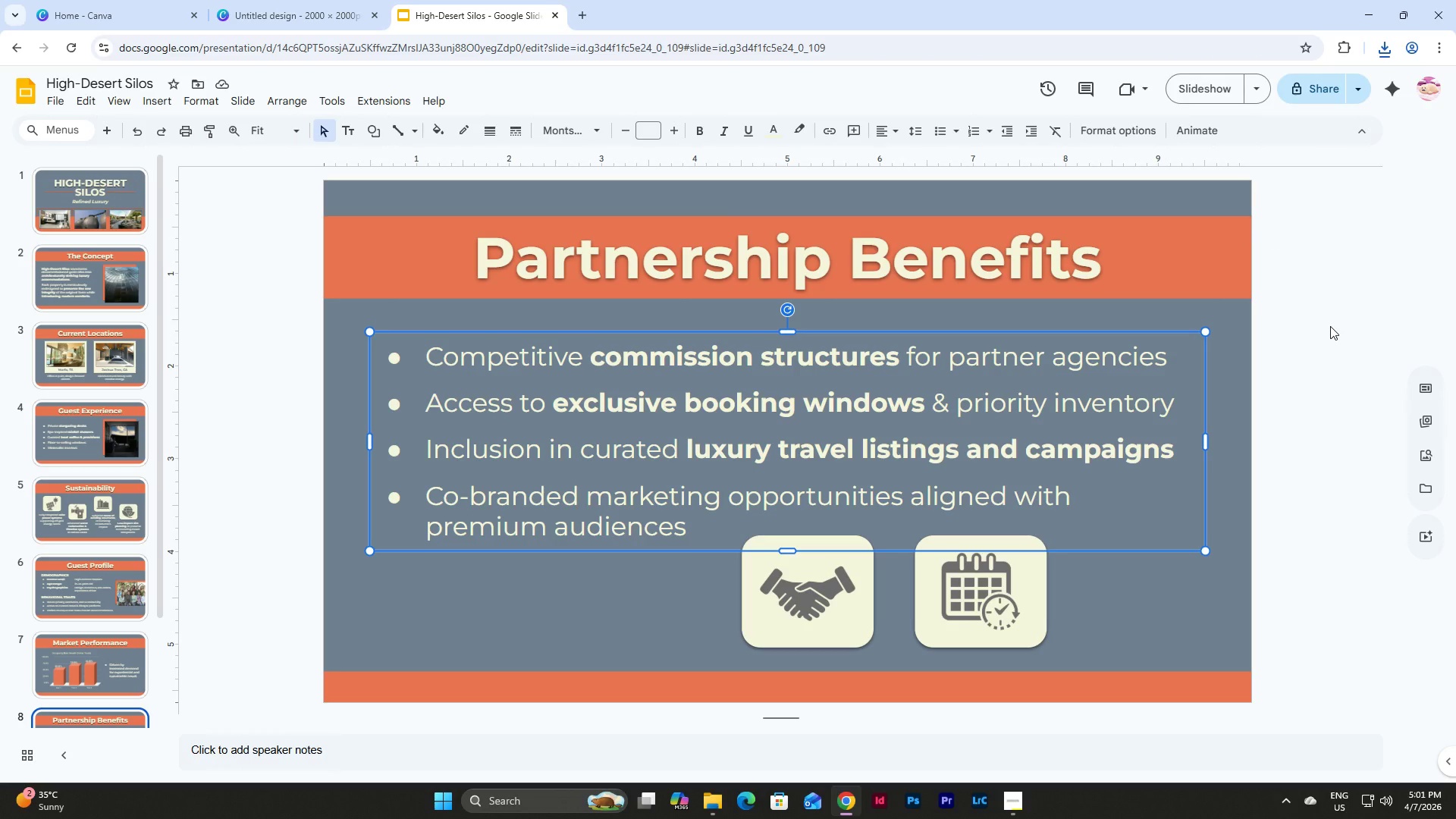 
wait(23.74)
 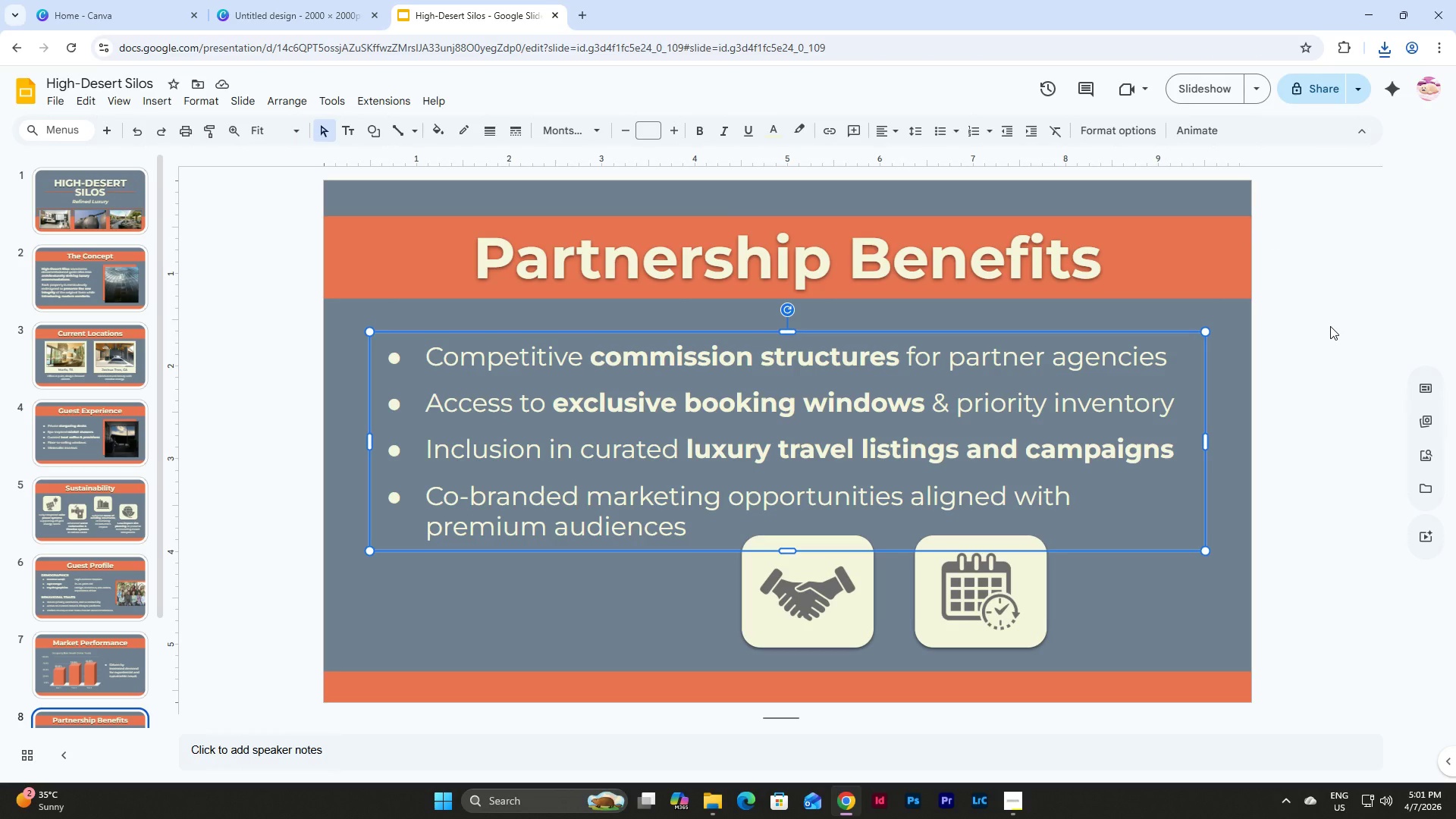 
left_click([714, 817])
 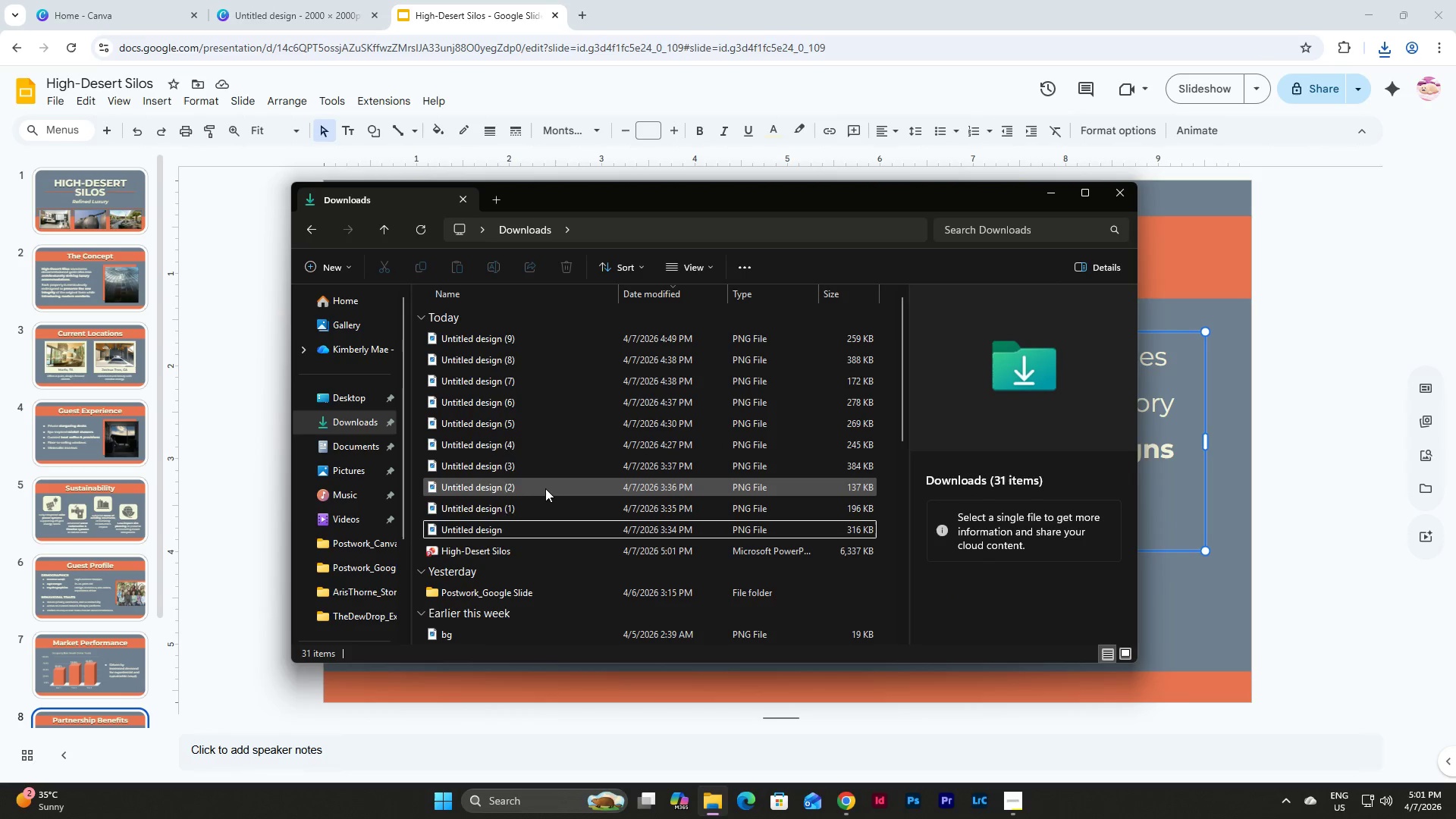 
scroll: coordinate [543, 487], scroll_direction: down, amount: 3.0
 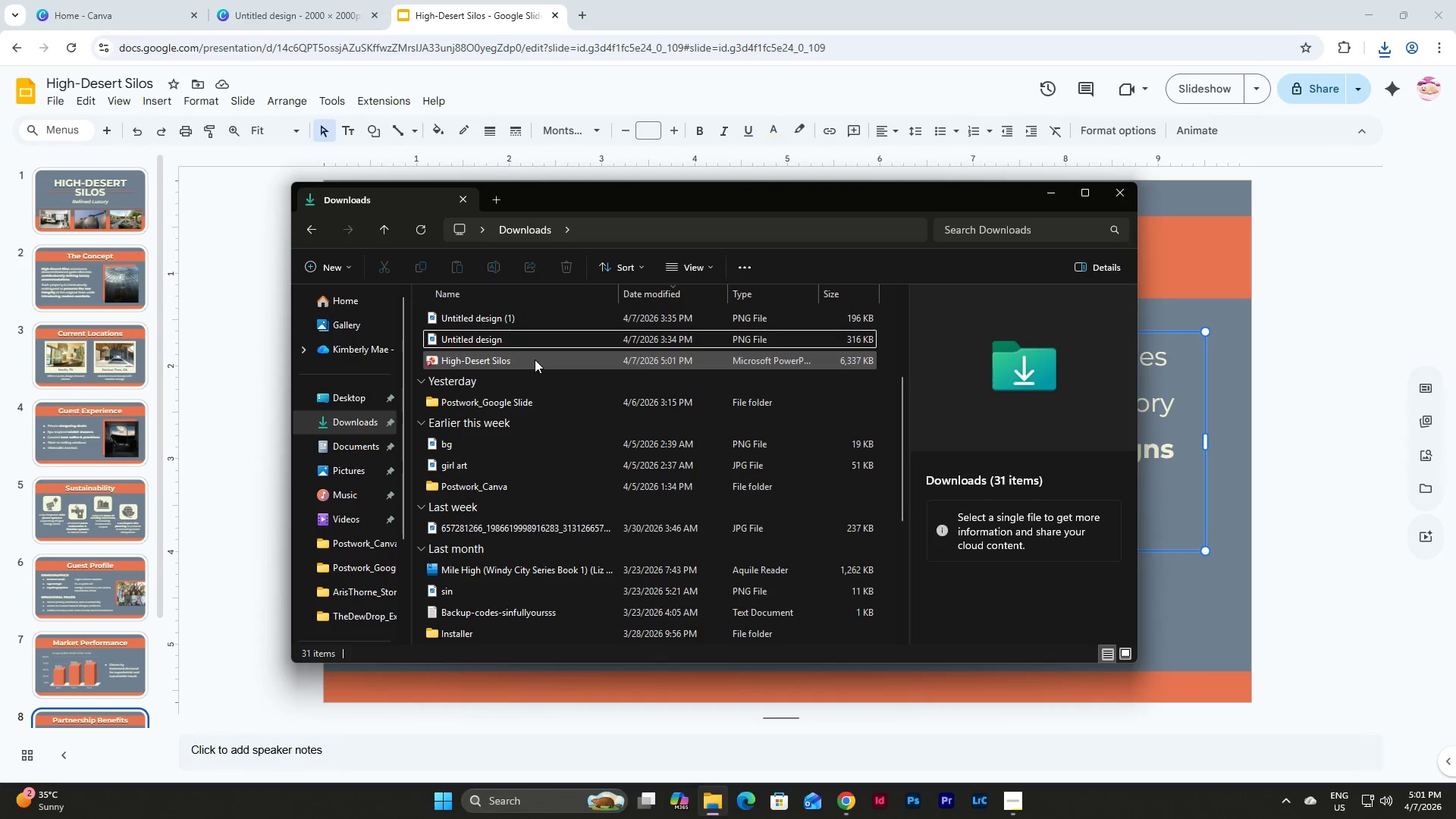 
double_click([535, 359])
 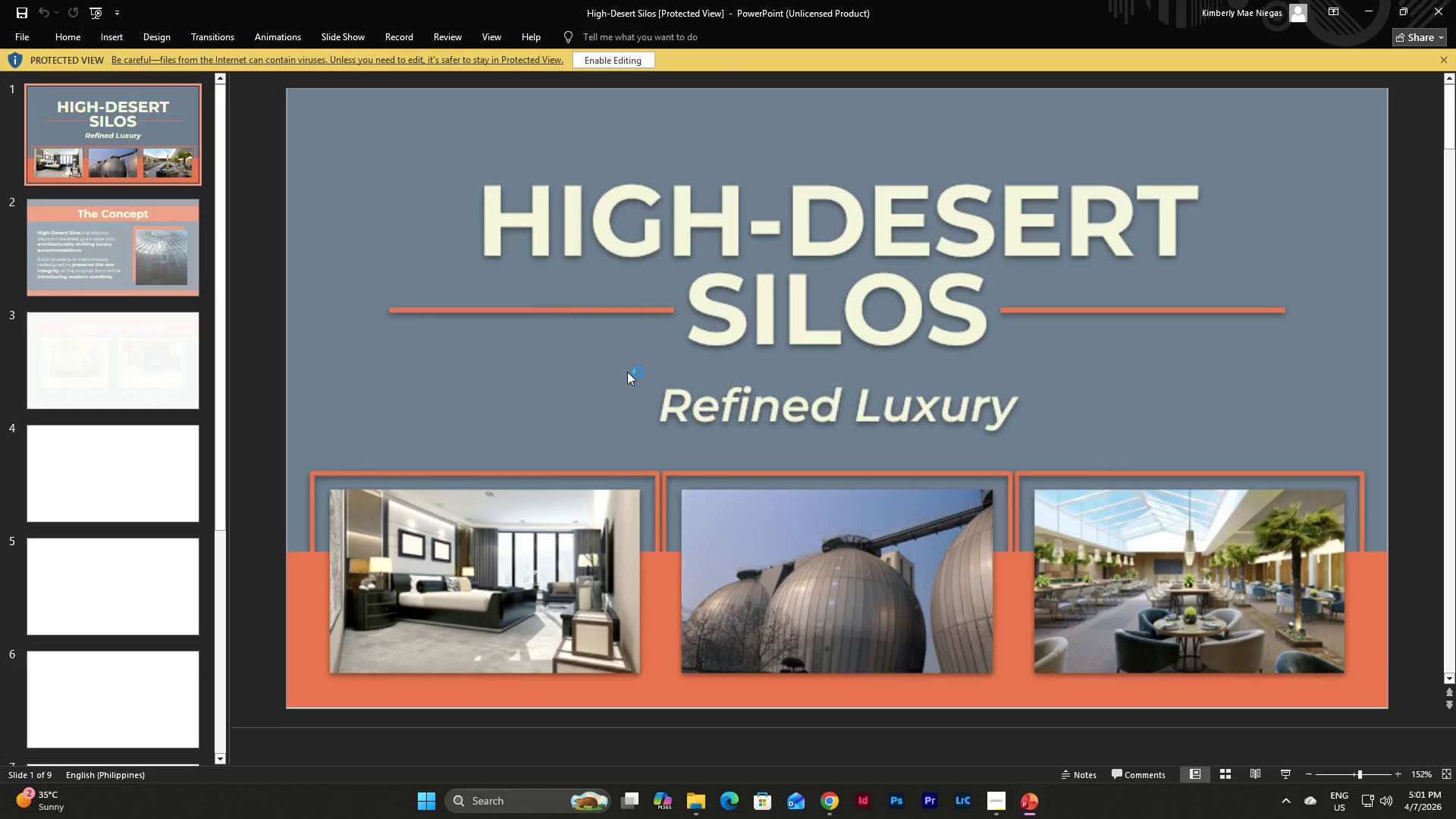 
left_click([84, 462])
 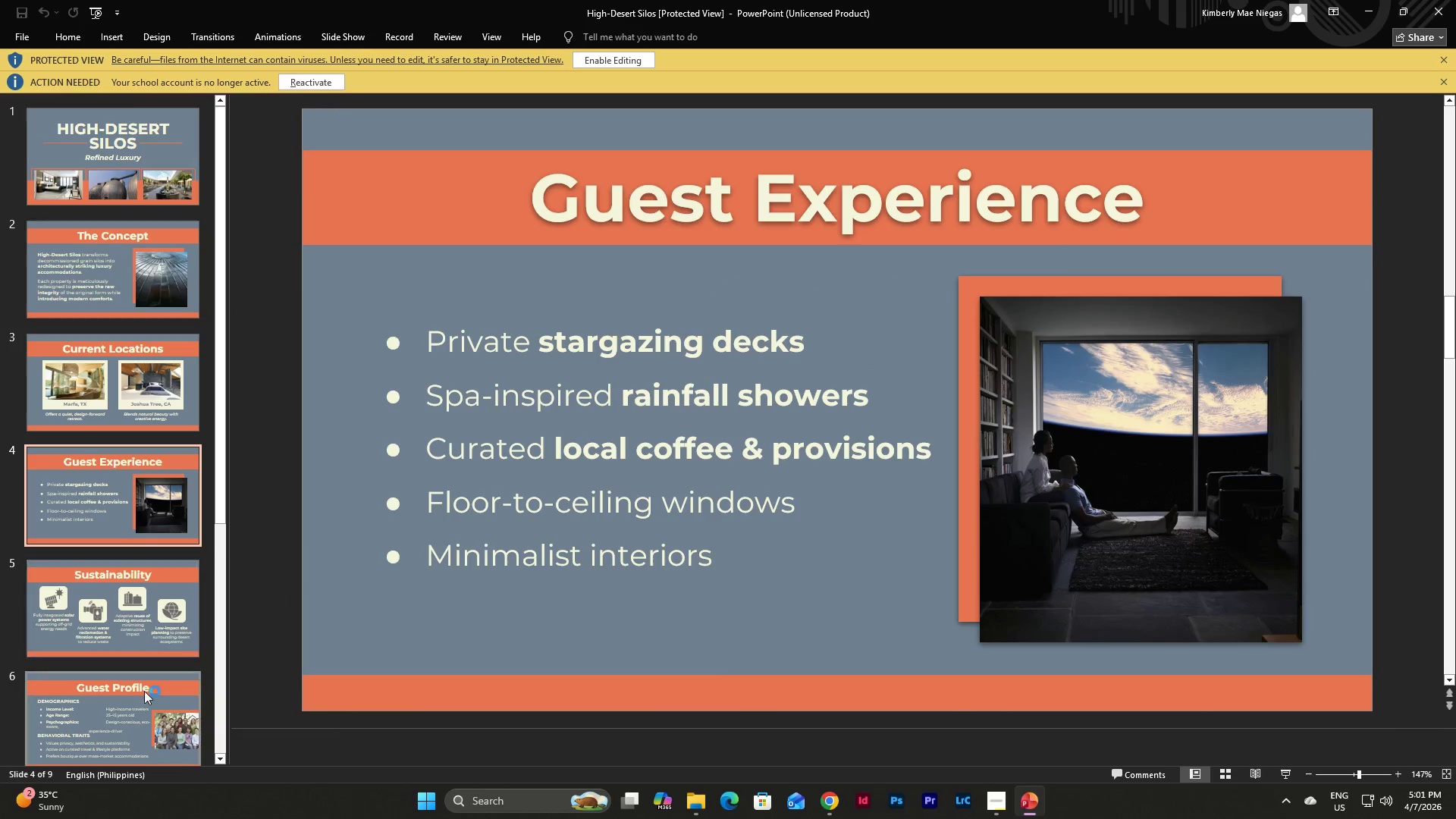 
left_click([142, 700])
 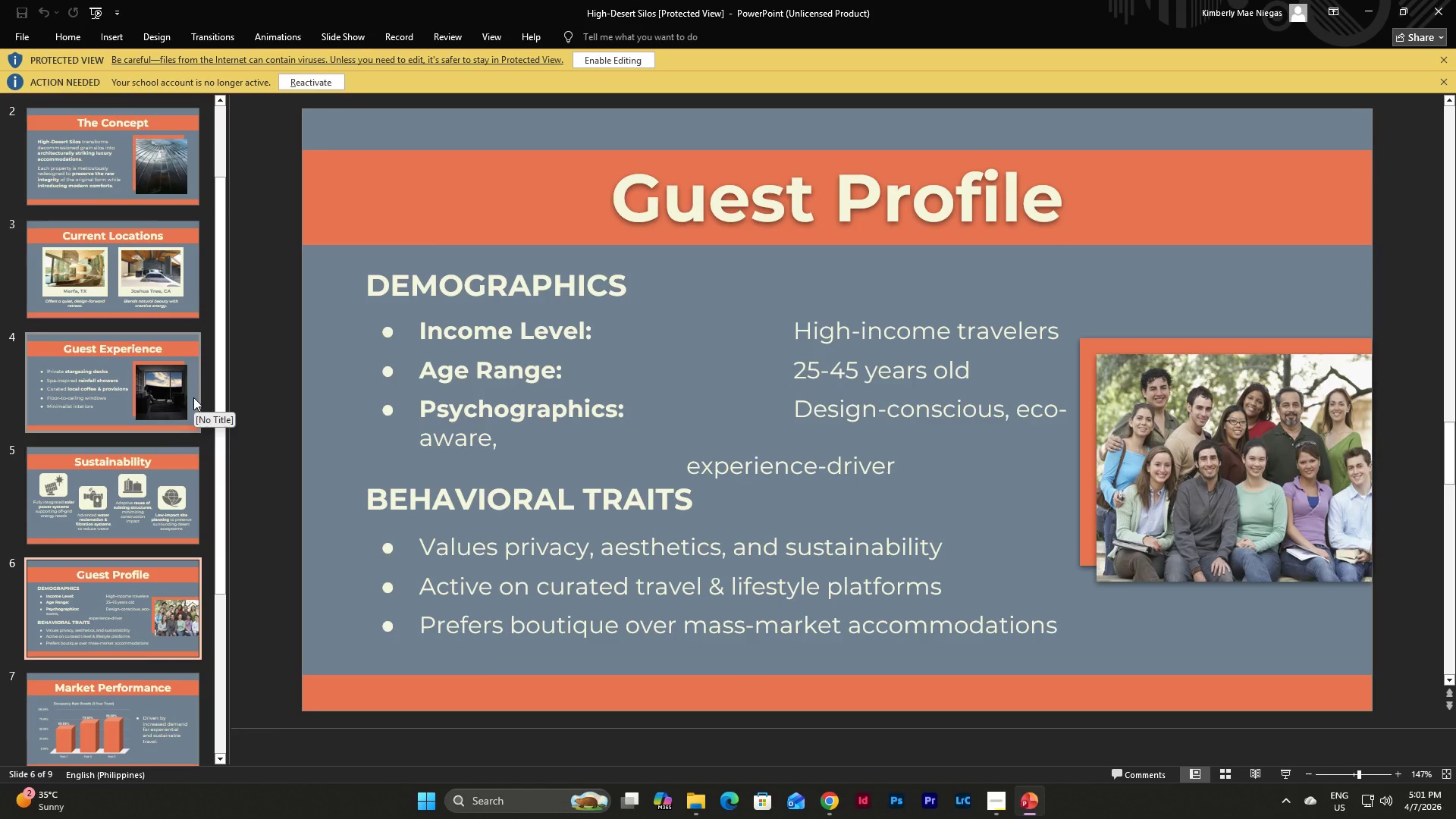 
wait(6.45)
 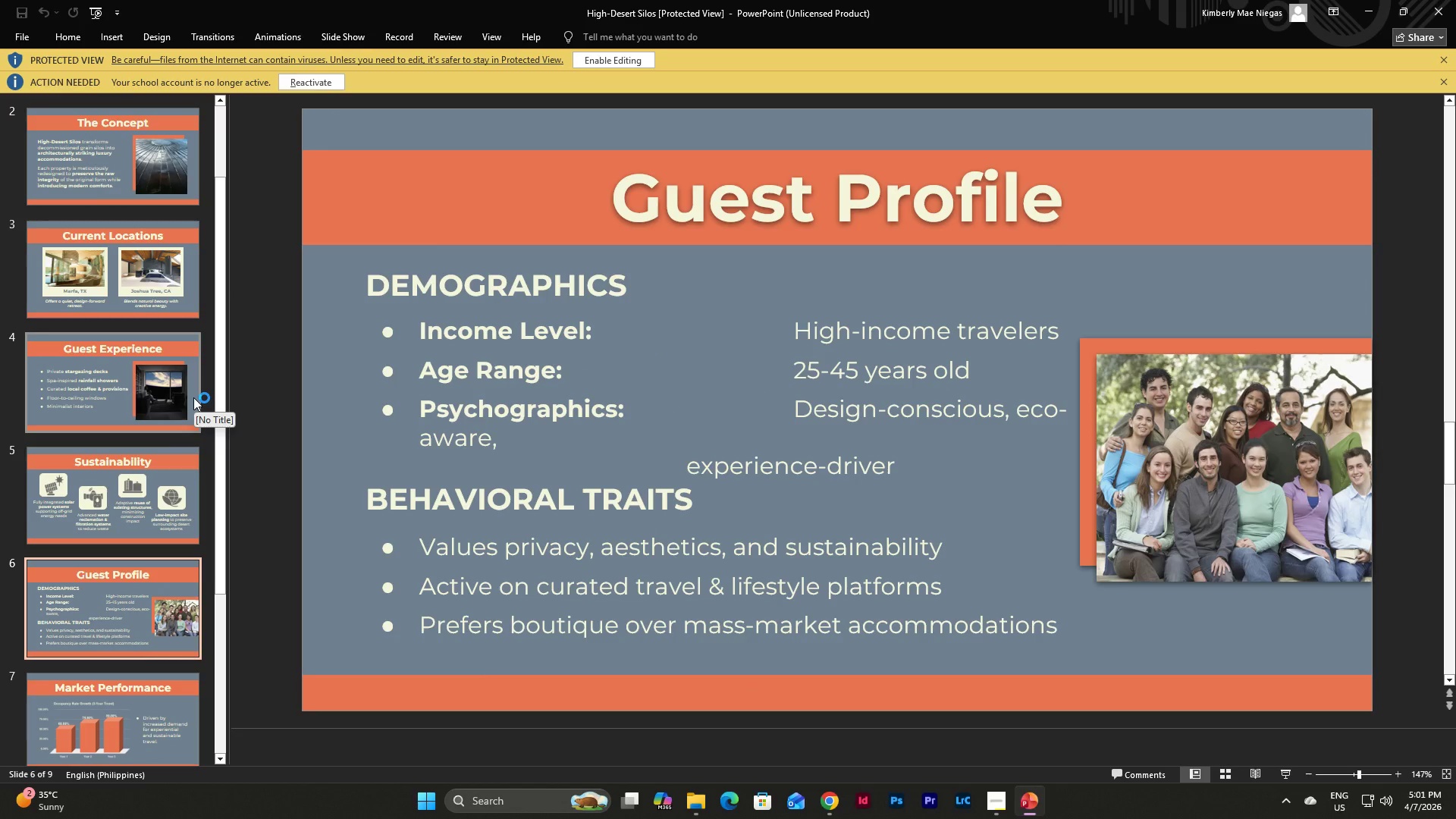 
scroll: coordinate [193, 397], scroll_direction: down, amount: 4.0
 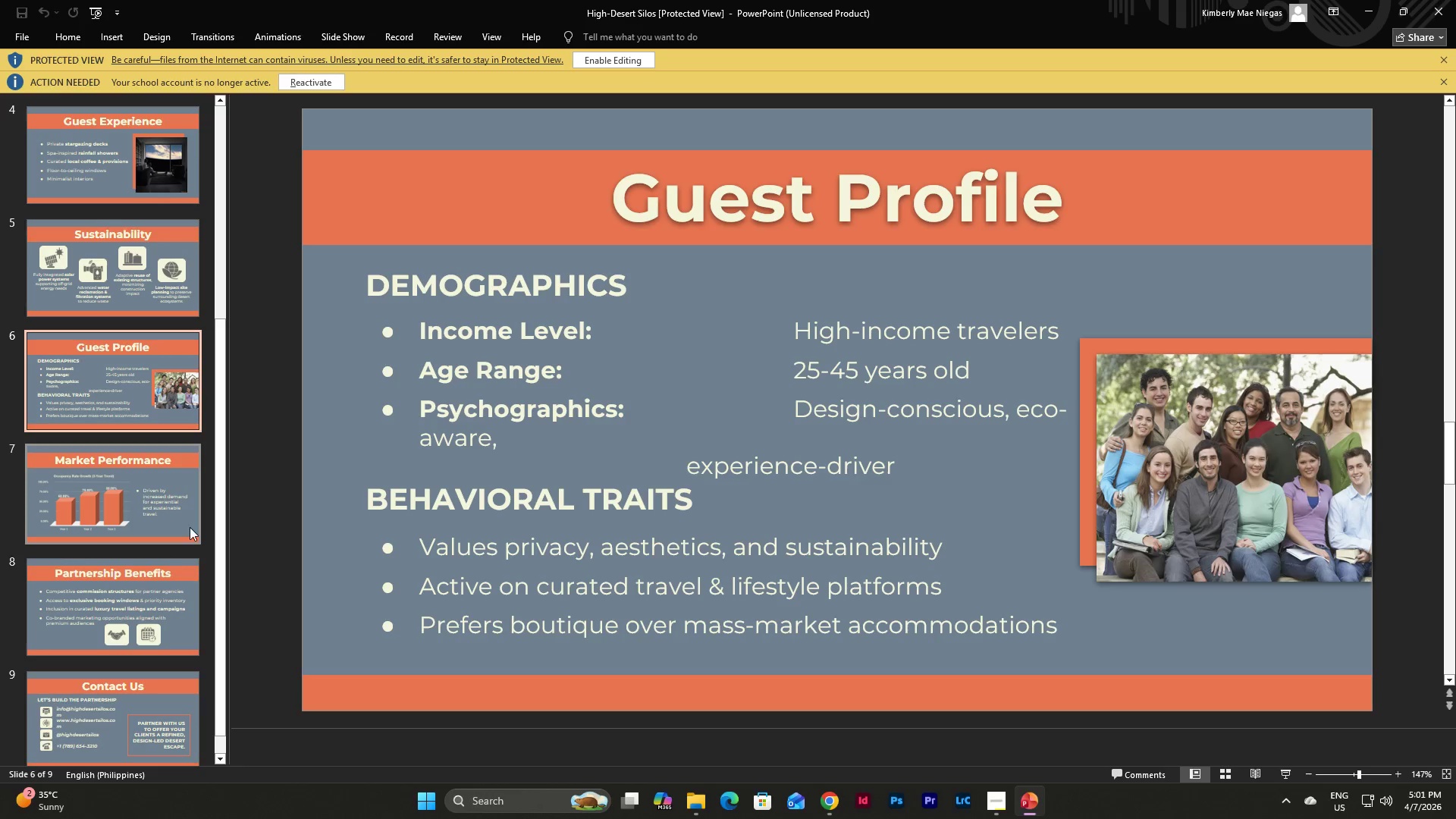 
left_click([190, 527])
 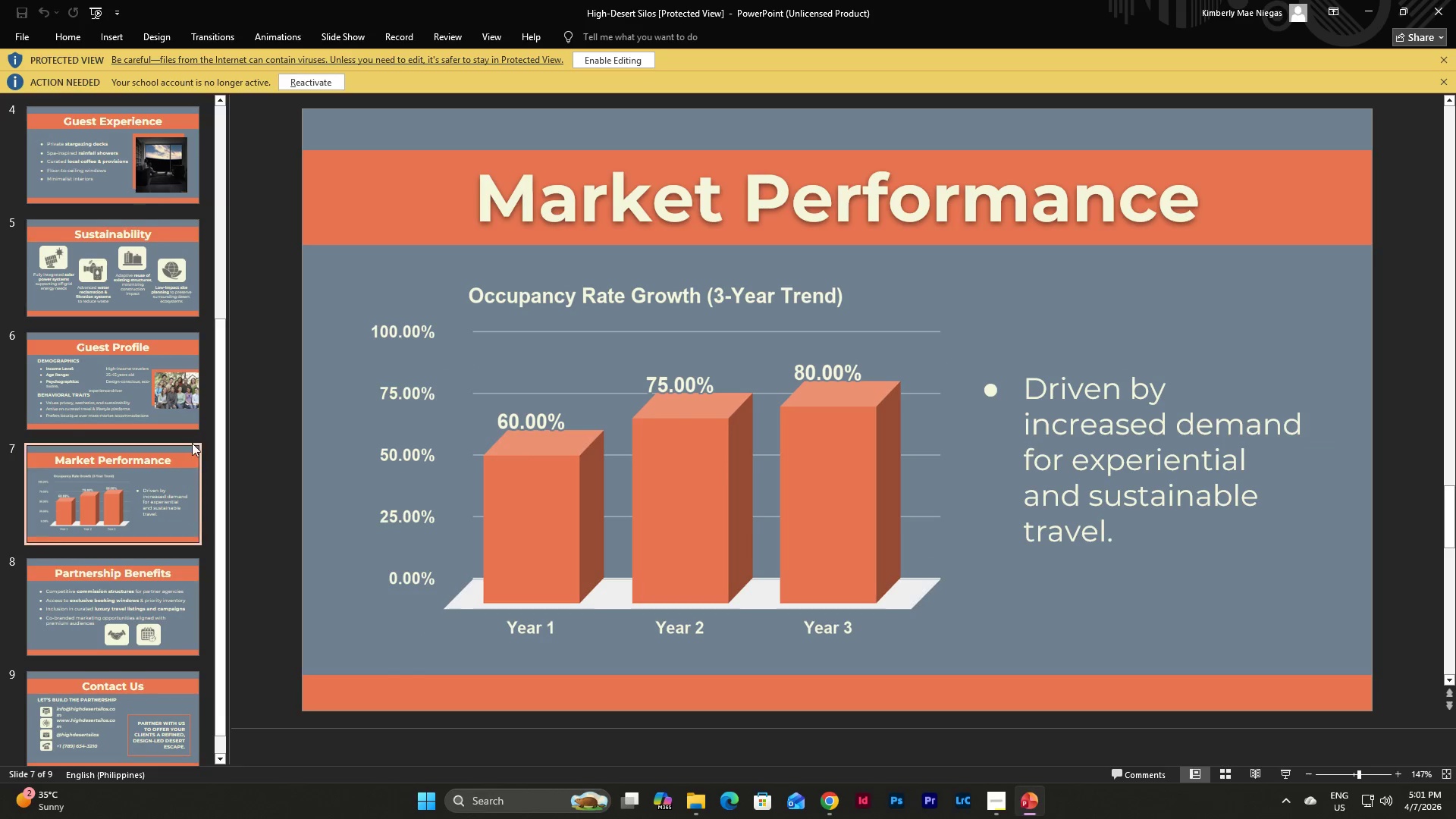 
scroll: coordinate [192, 443], scroll_direction: down, amount: 3.0
 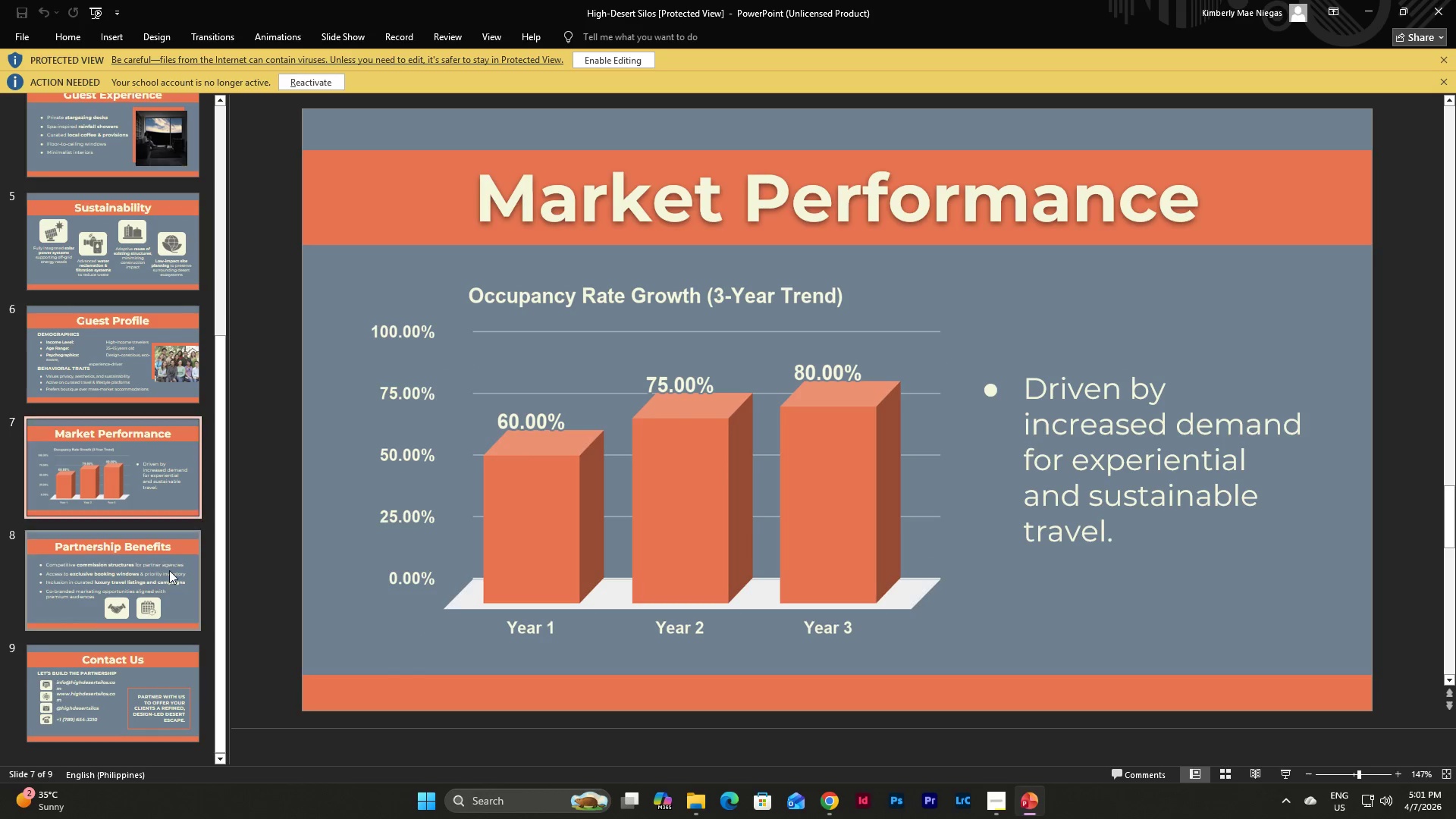 
left_click([169, 575])
 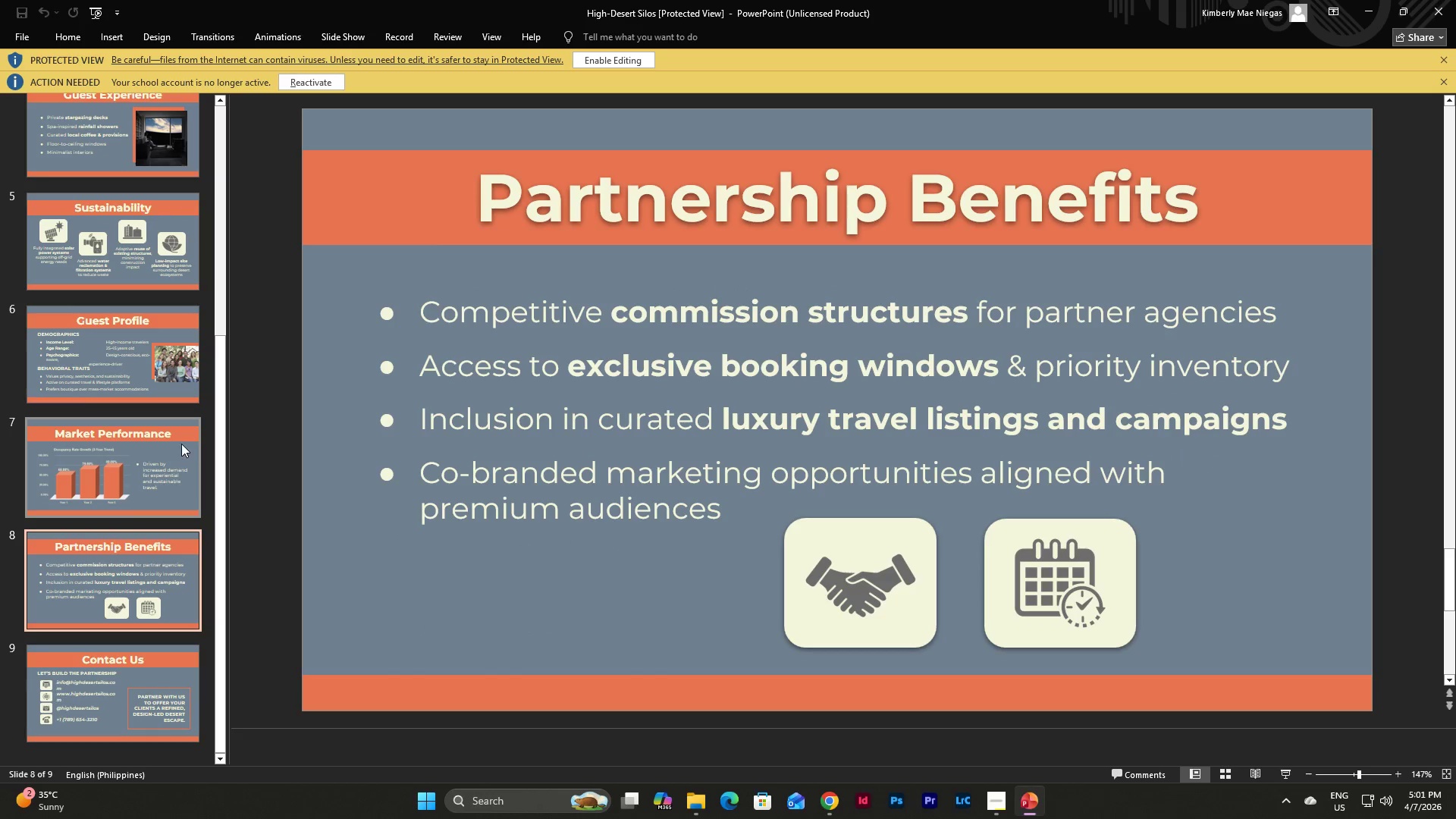 
scroll: coordinate [181, 441], scroll_direction: down, amount: 5.0
 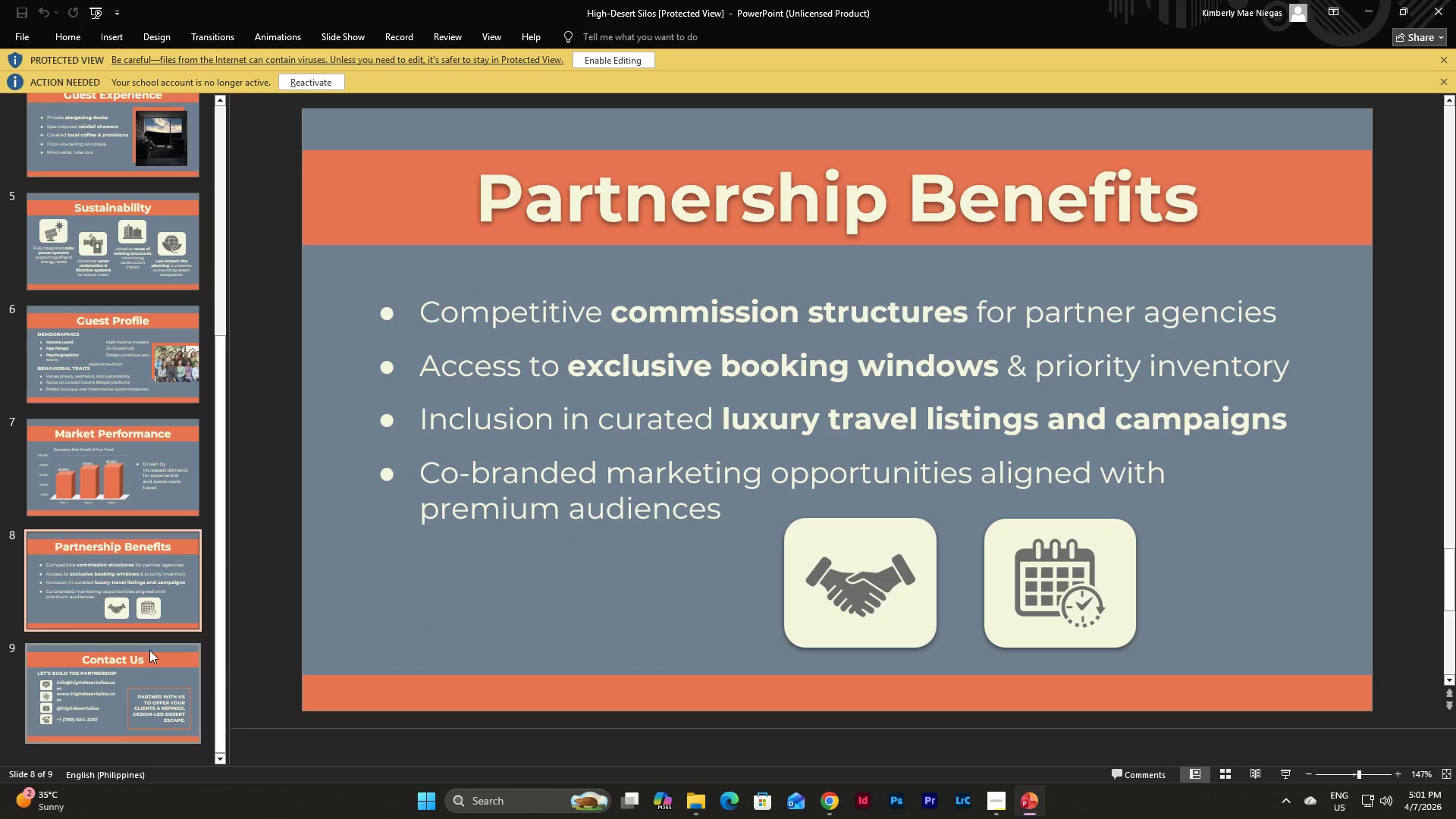 
left_click([149, 650])
 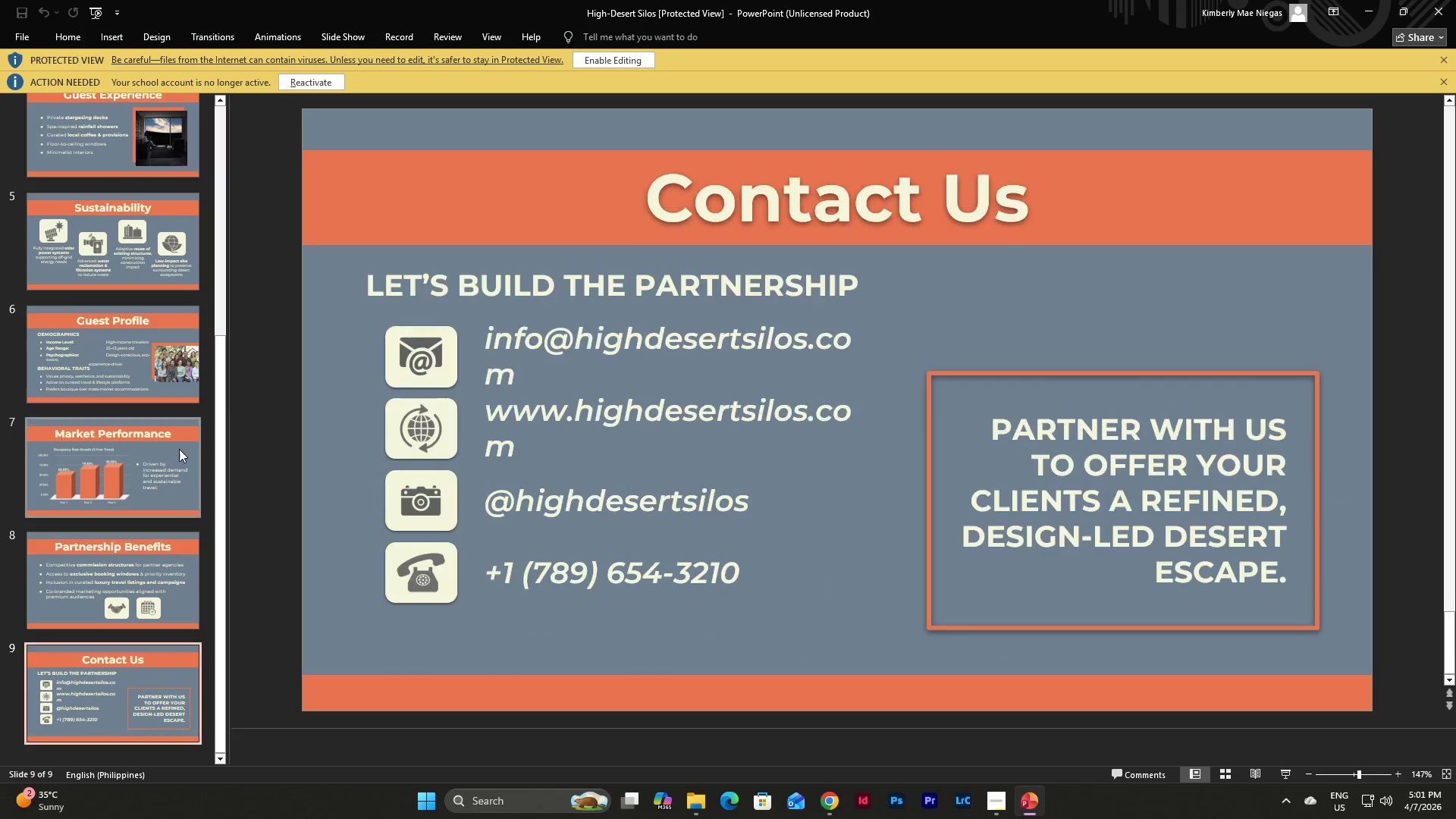 
scroll: coordinate [180, 446], scroll_direction: up, amount: 5.0
 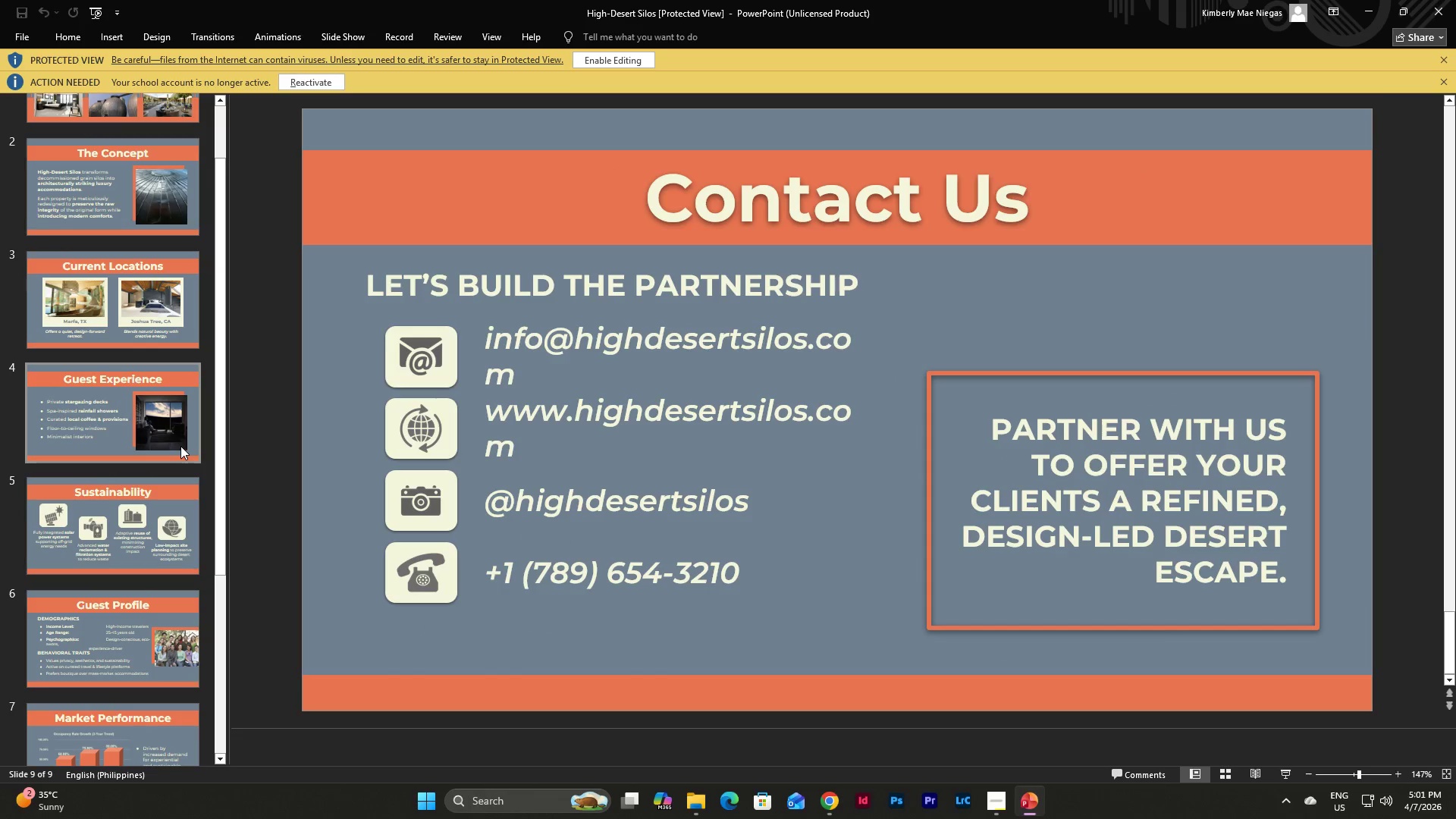 
scroll: coordinate [180, 449], scroll_direction: down, amount: 15.0
 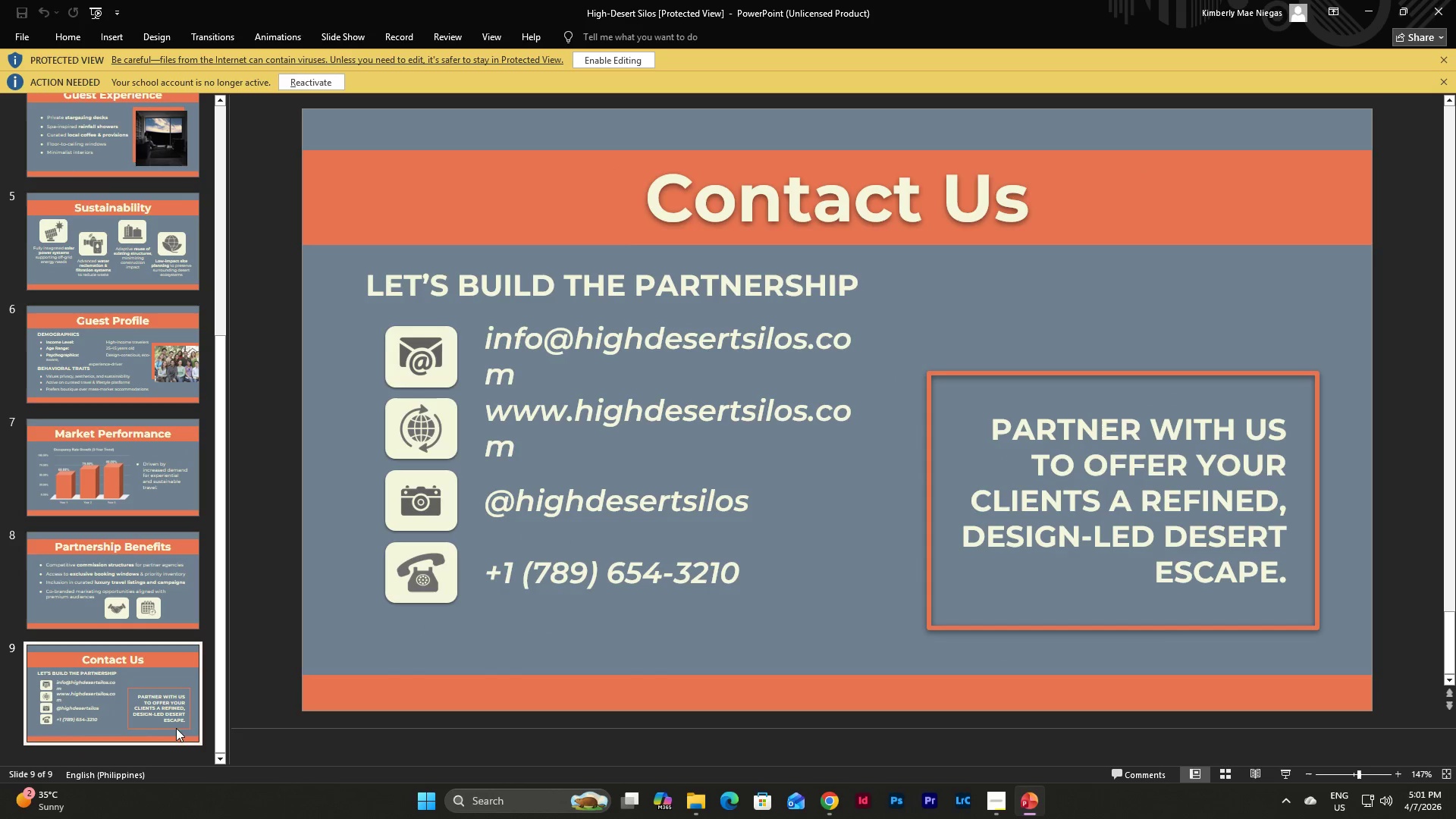 
left_click([149, 708])
 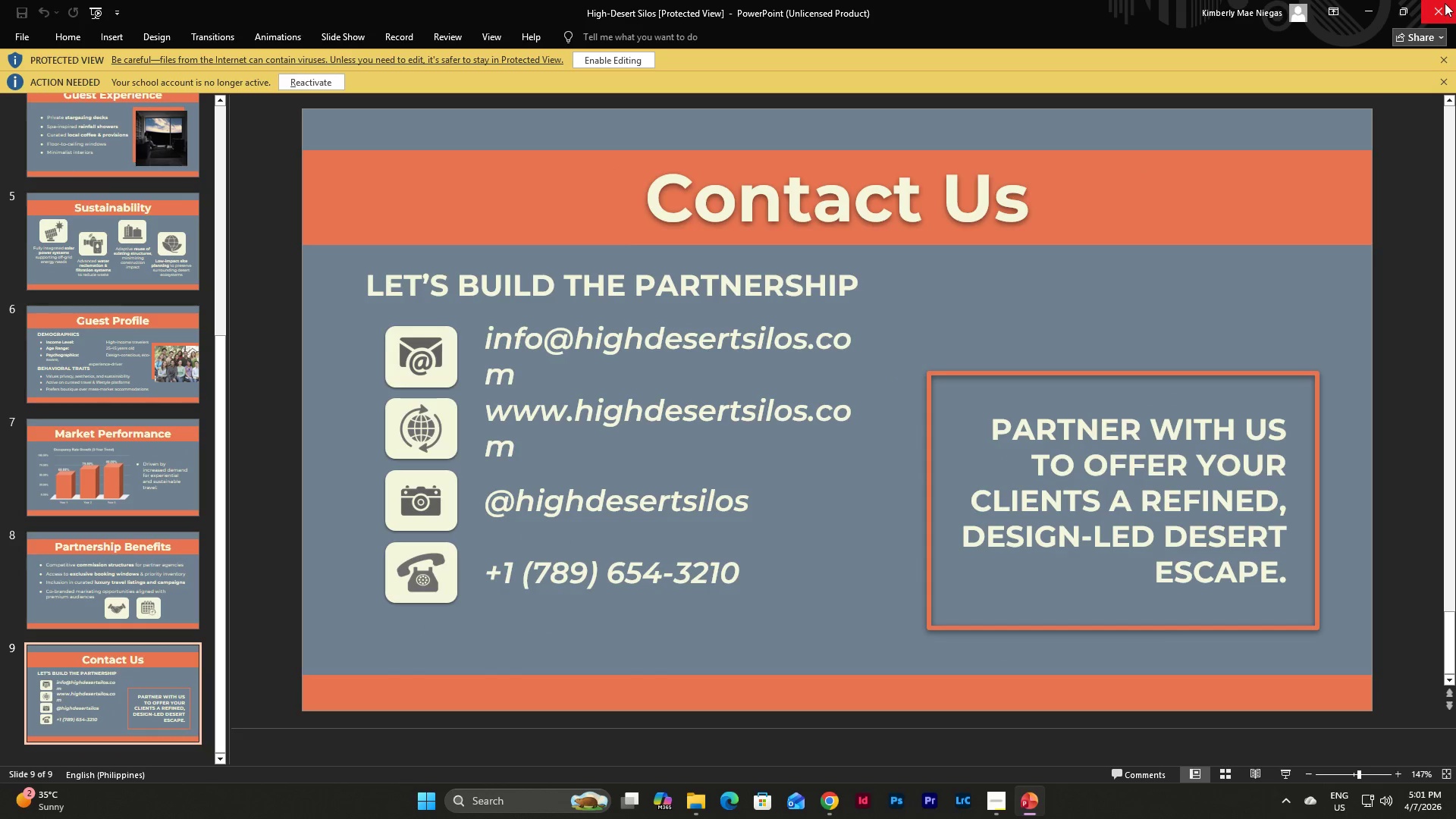 
left_click([1445, 3])
 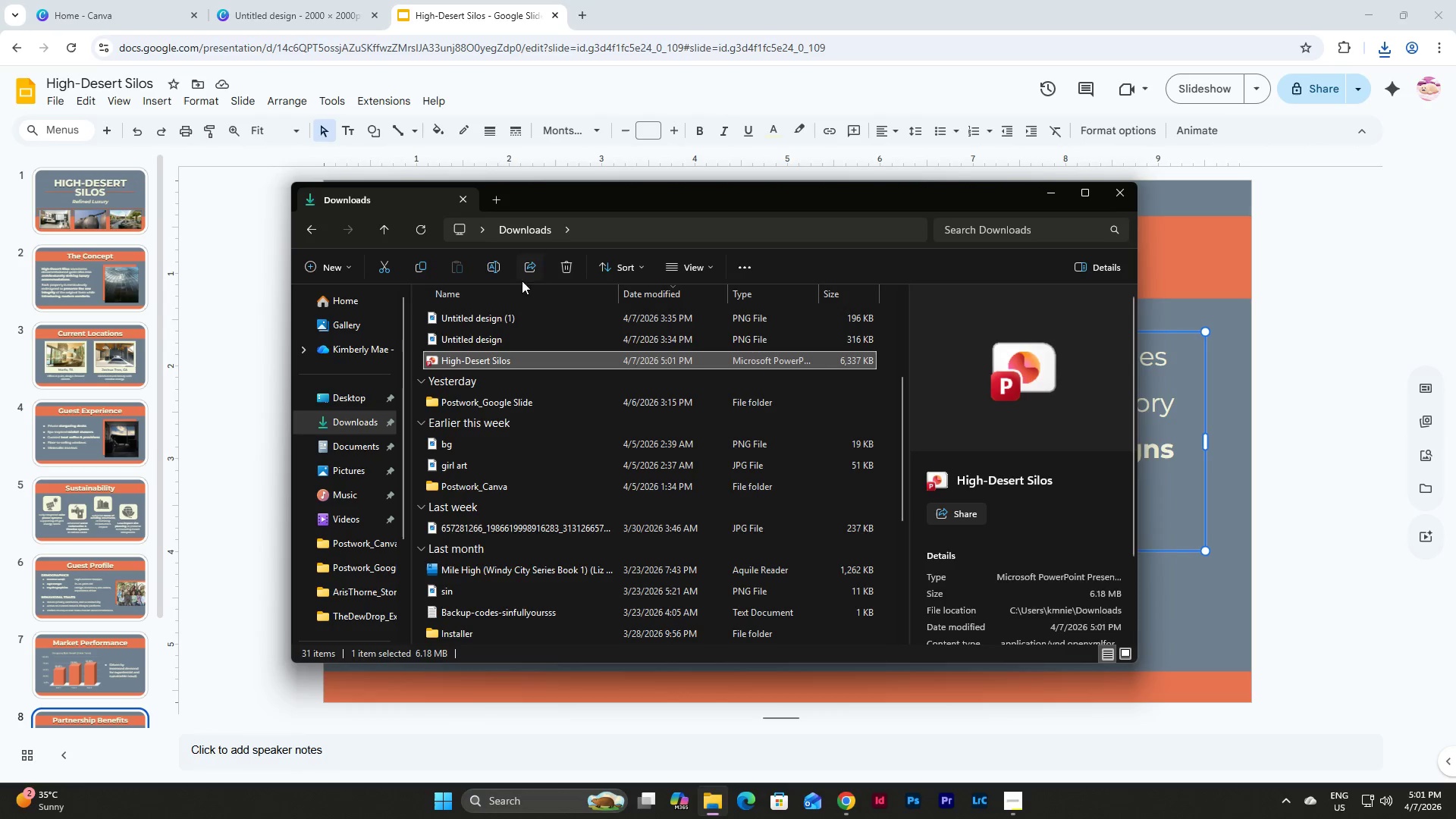 
left_click([570, 263])
 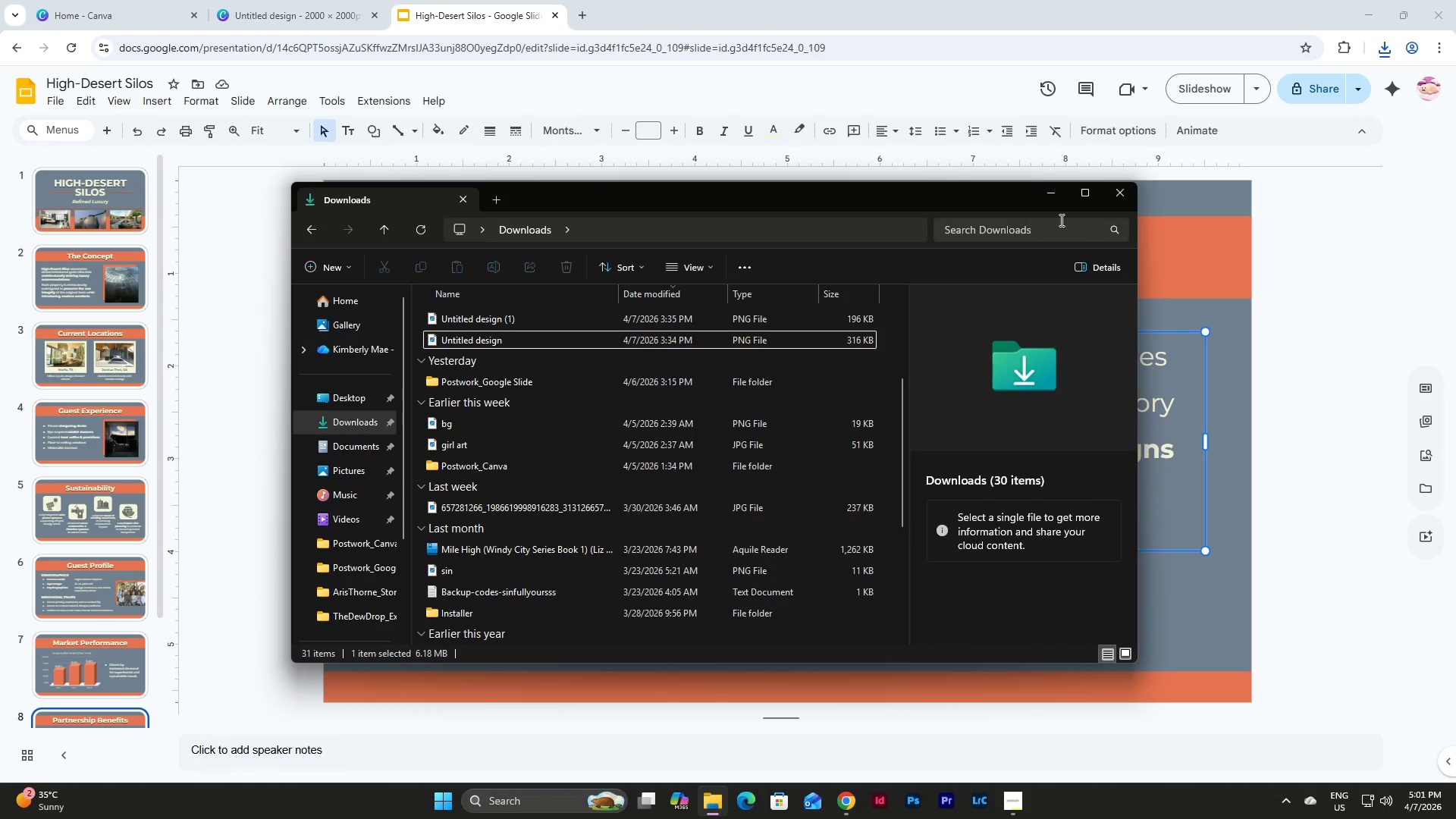 
left_click([1051, 192])
 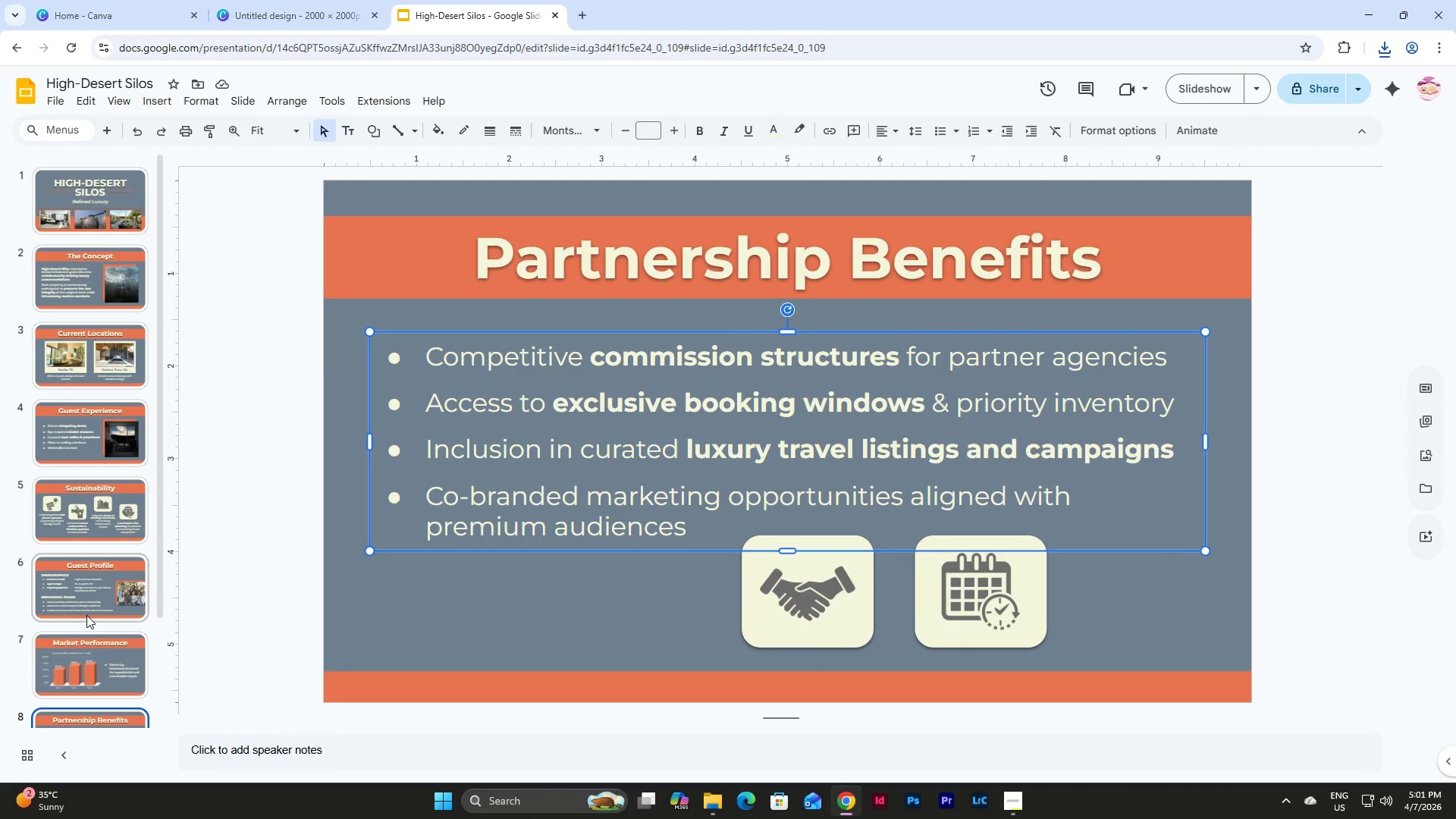 
scroll: coordinate [104, 585], scroll_direction: down, amount: 6.0
 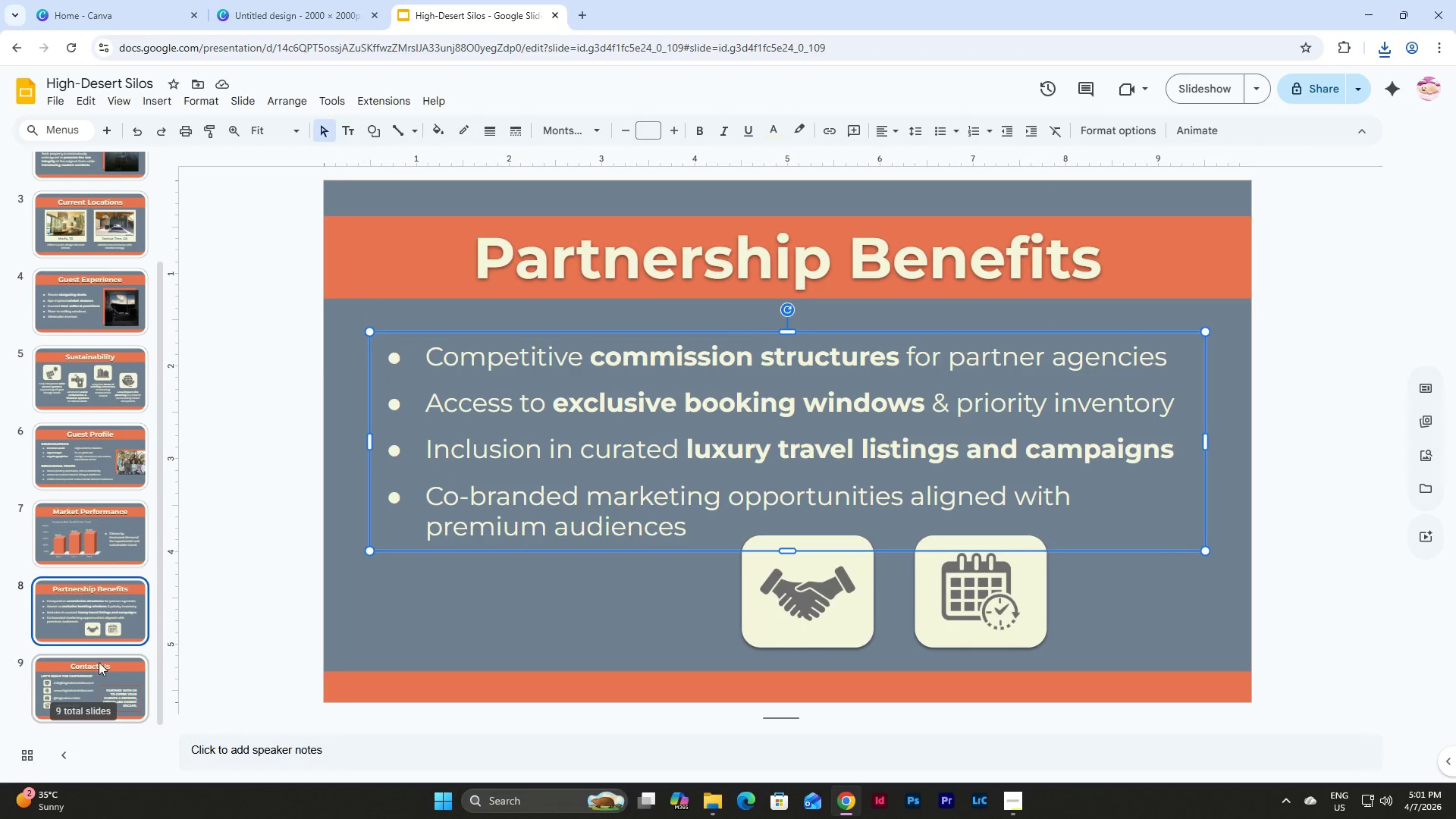 
left_click([100, 670])
 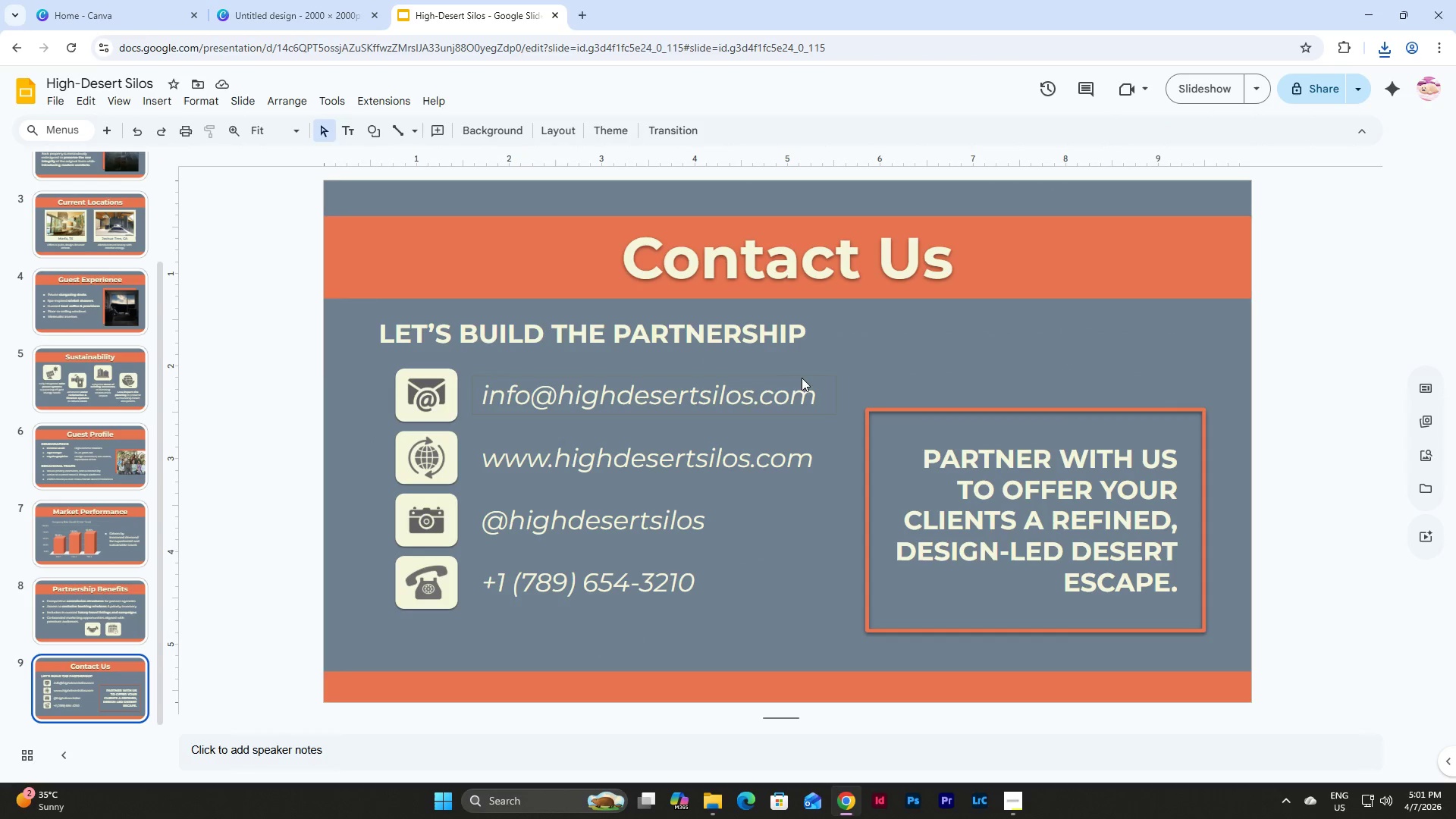 
left_click([802, 397])
 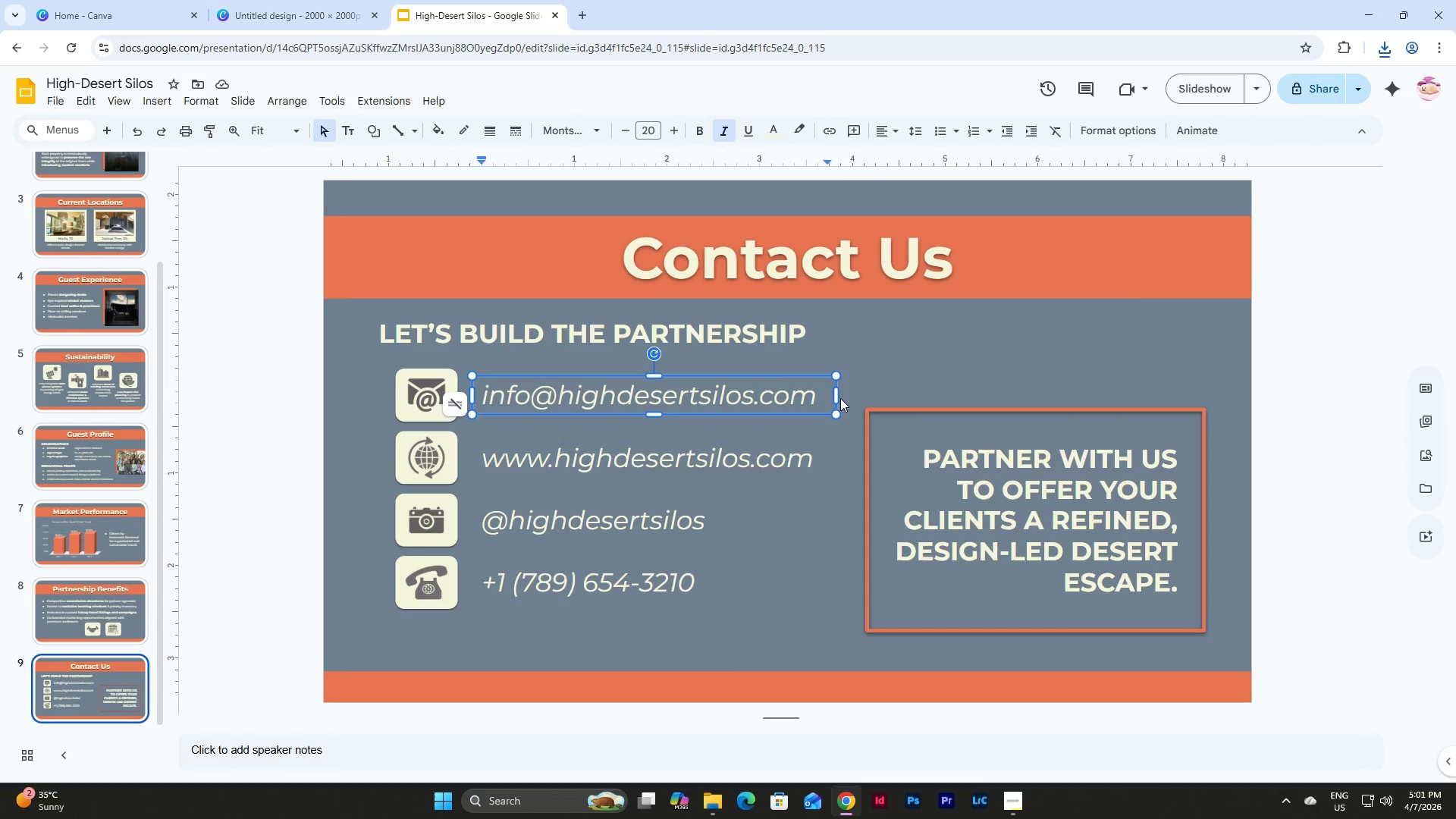 
left_click_drag(start_coordinate=[836, 397], to_coordinate=[865, 400])
 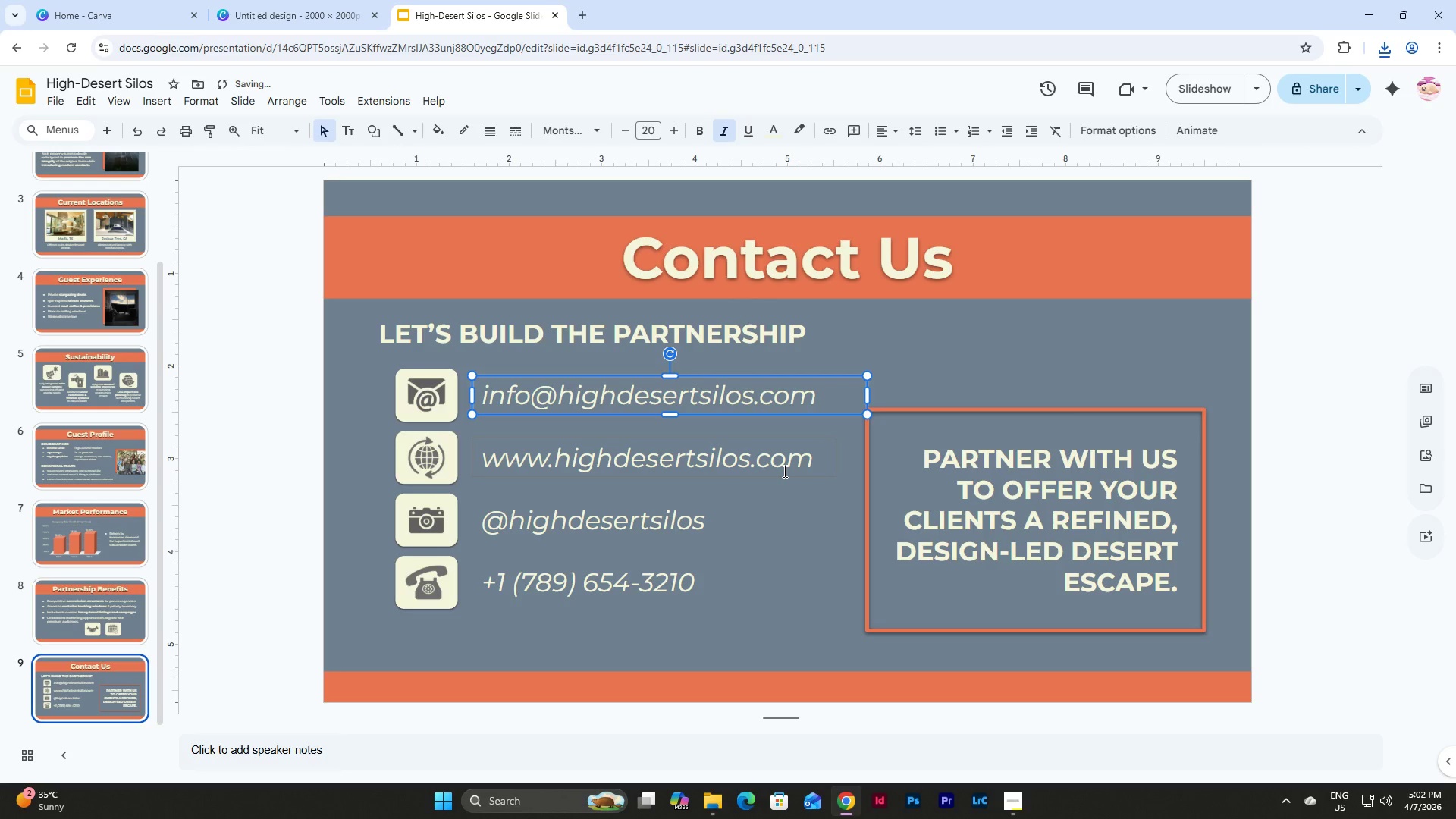 
left_click([783, 471])
 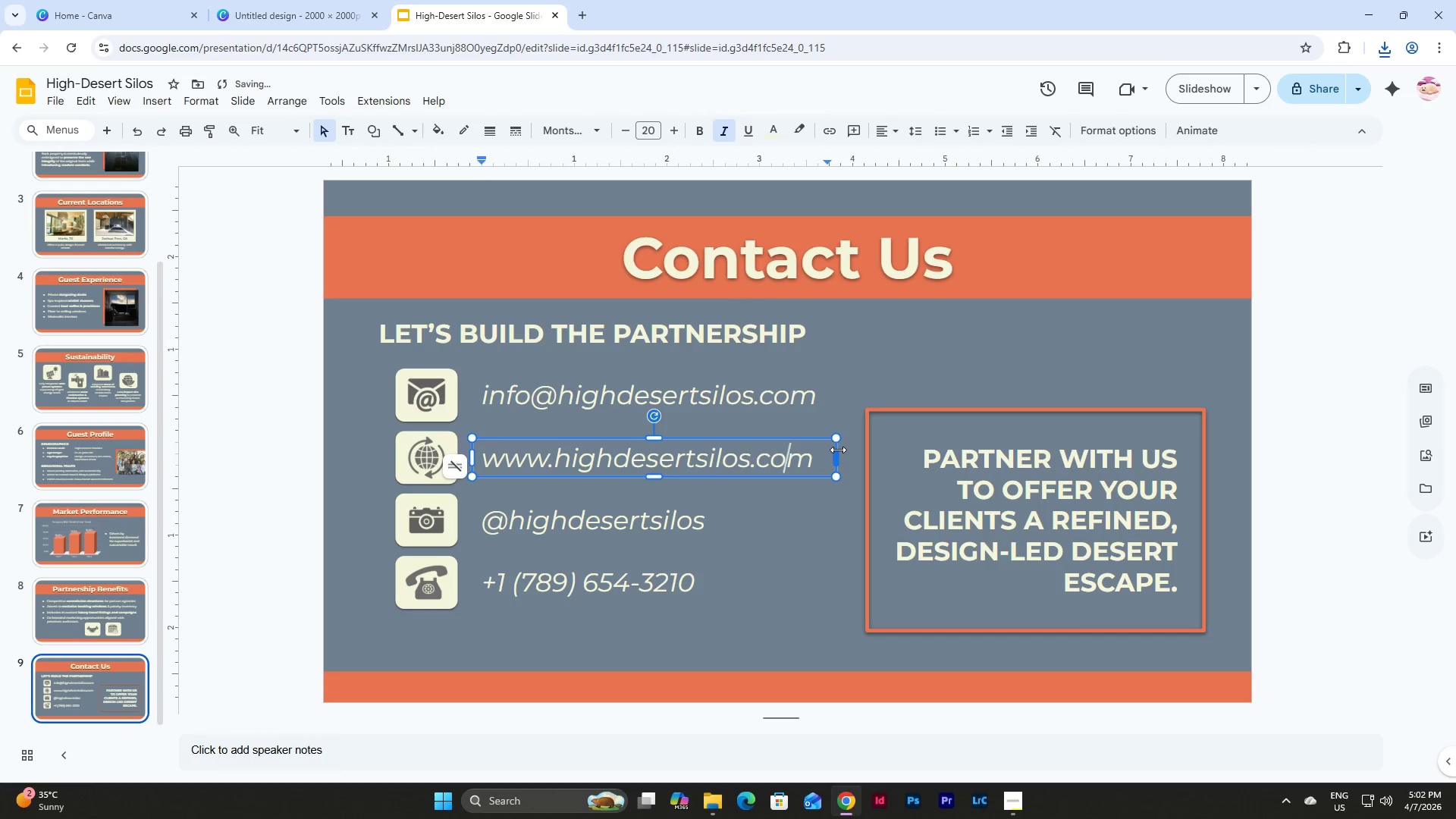 
left_click_drag(start_coordinate=[838, 453], to_coordinate=[865, 454])
 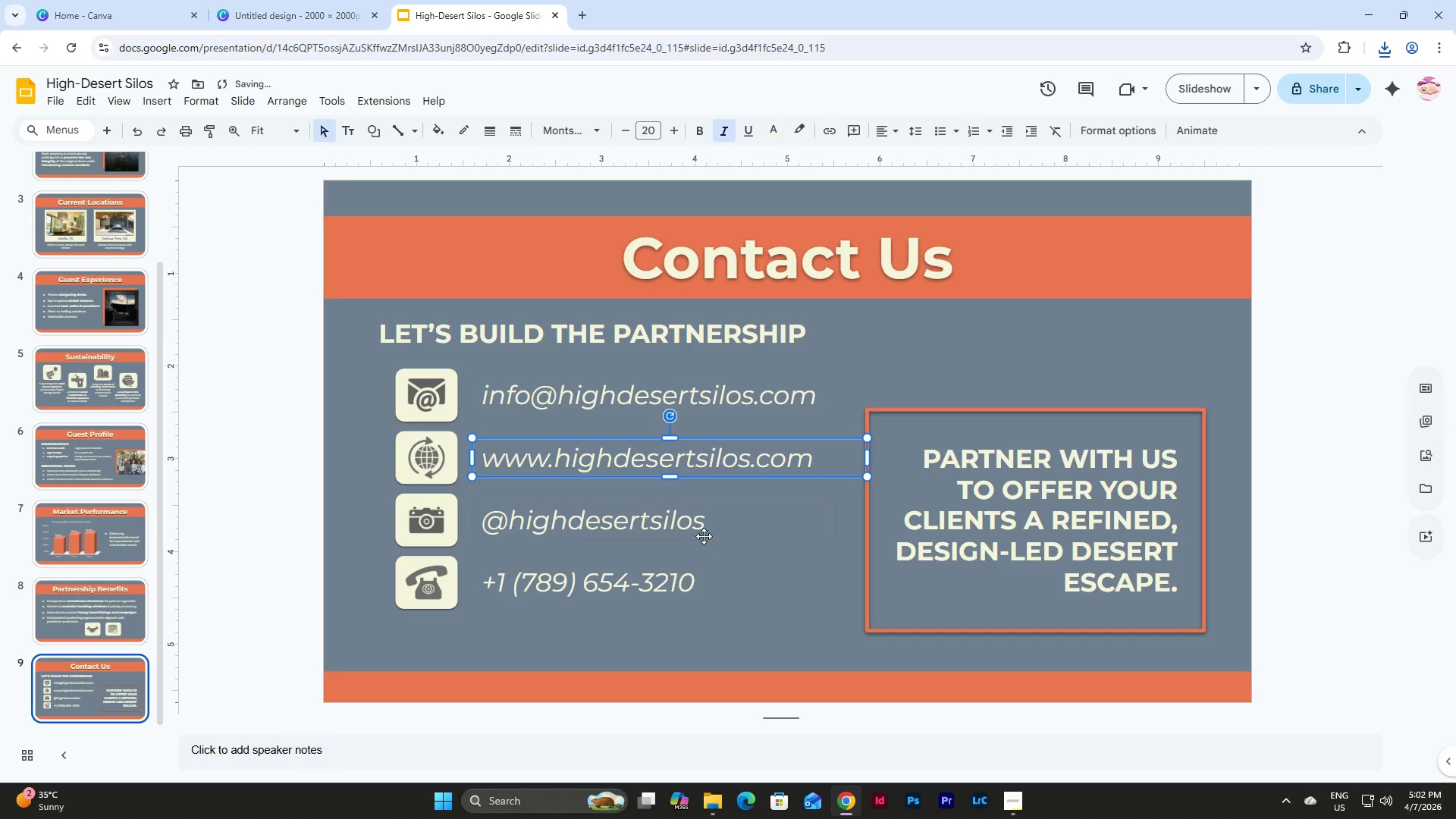 
left_click([698, 515])
 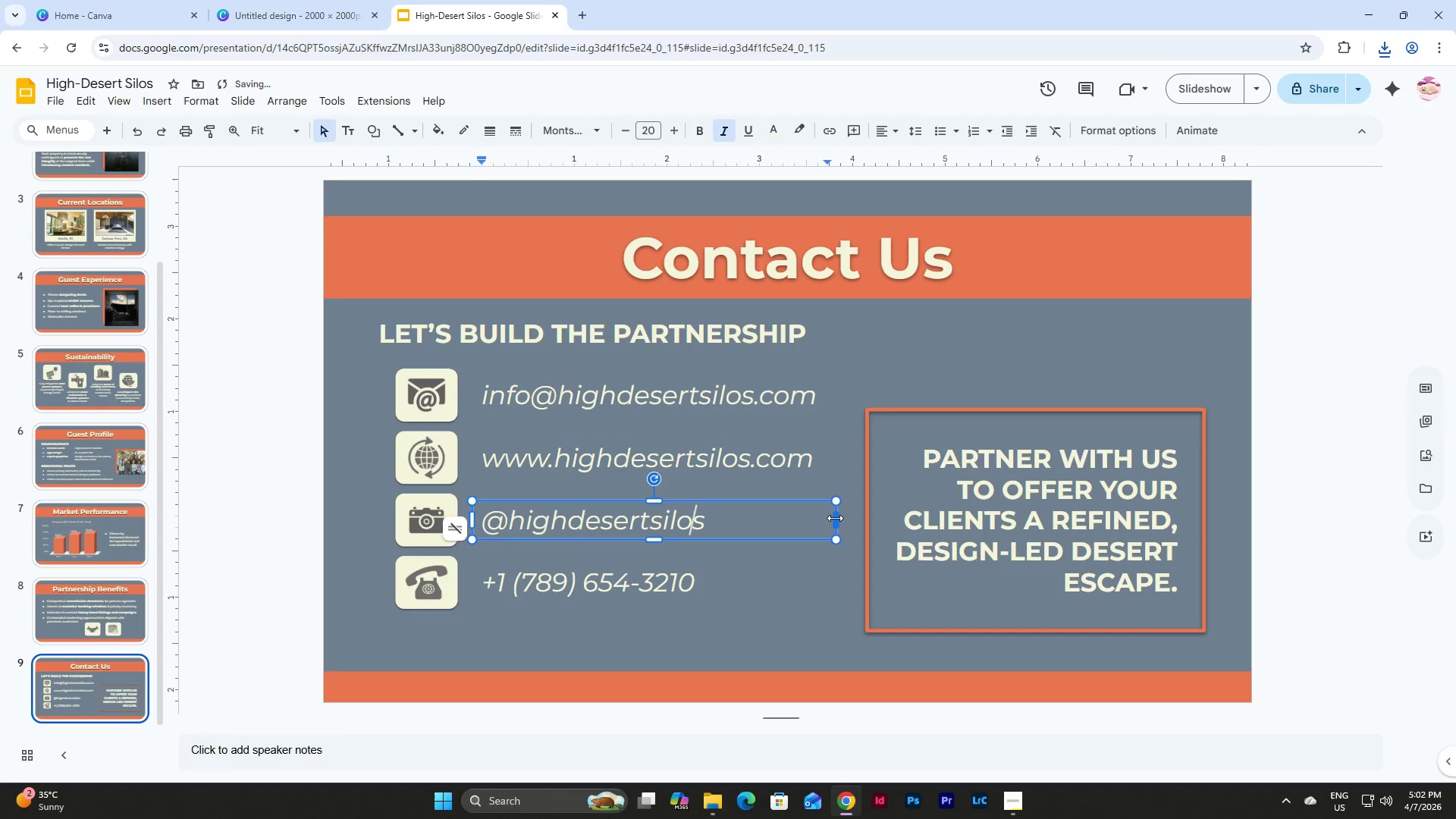 
left_click_drag(start_coordinate=[834, 519], to_coordinate=[864, 517])
 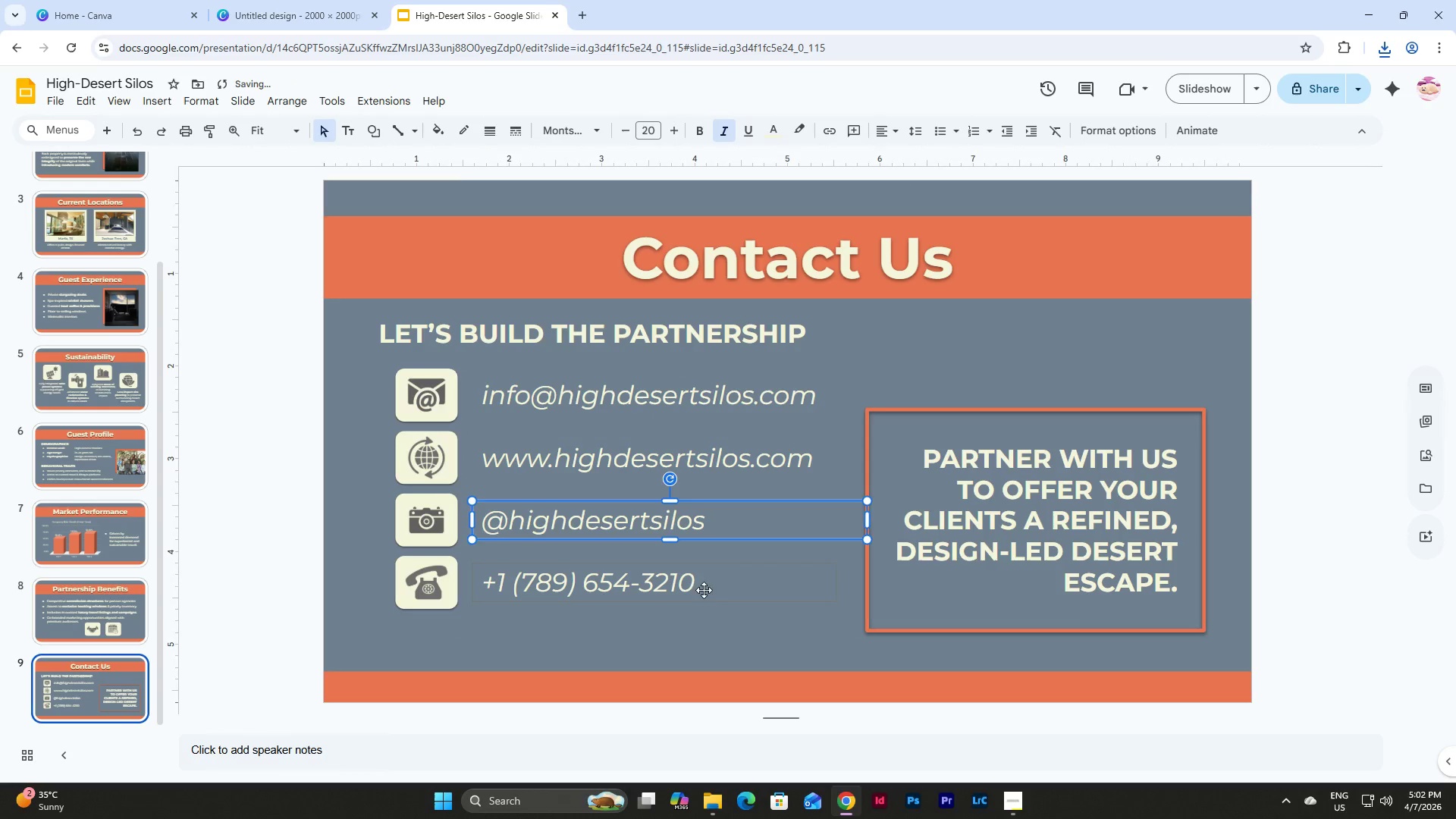 
left_click([684, 588])
 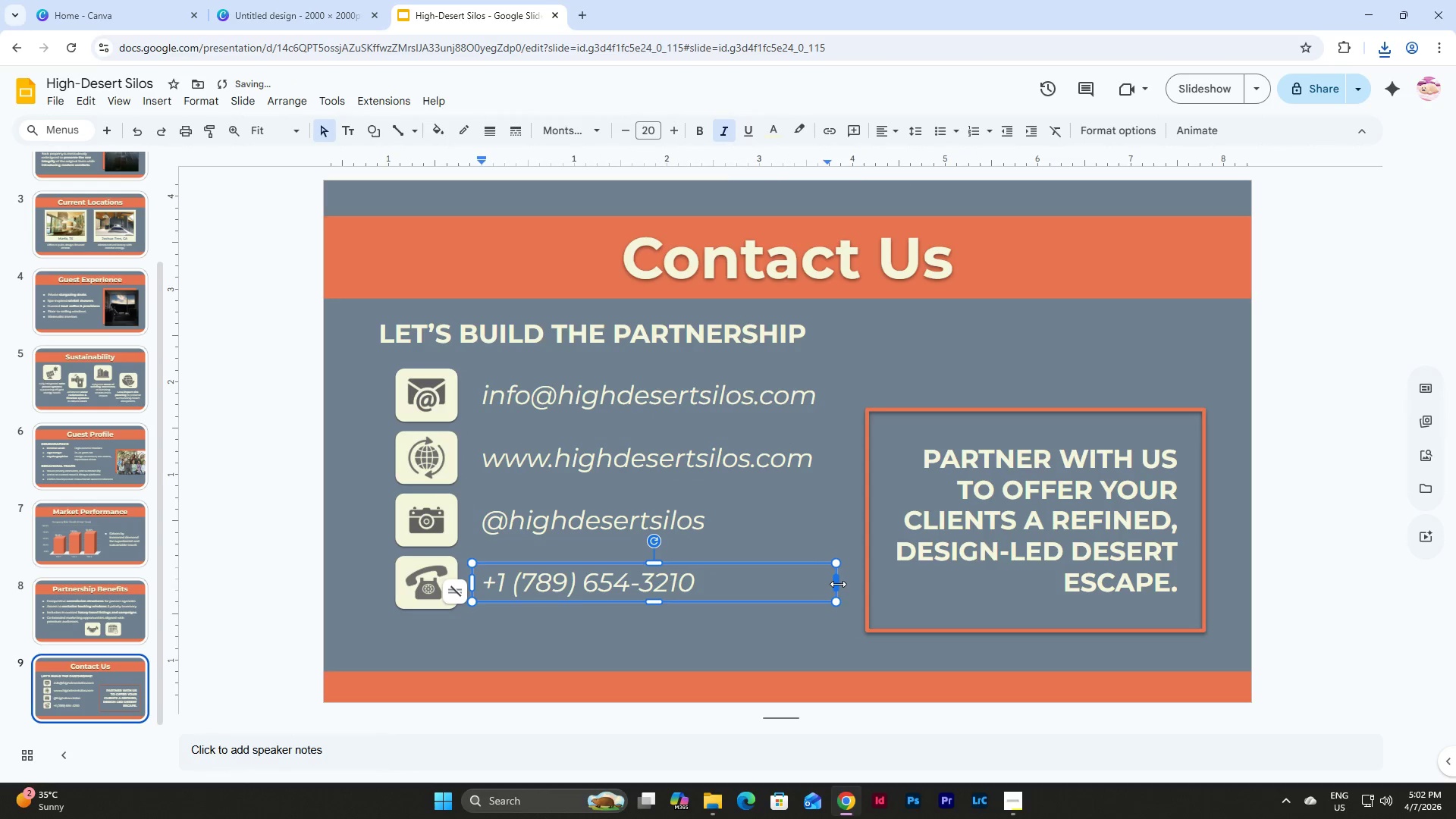 
left_click_drag(start_coordinate=[838, 584], to_coordinate=[865, 576])
 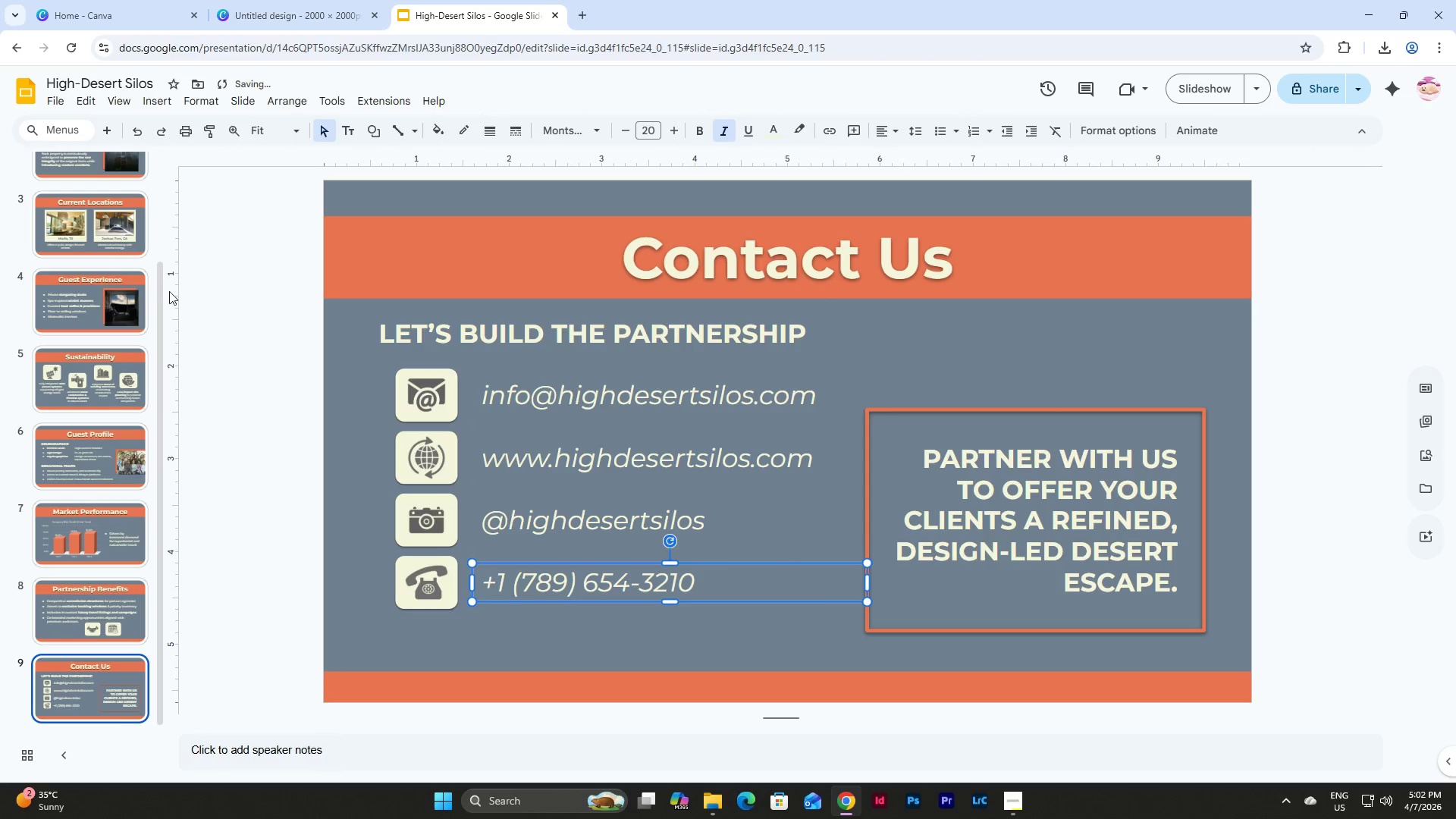 
wait(5.08)
 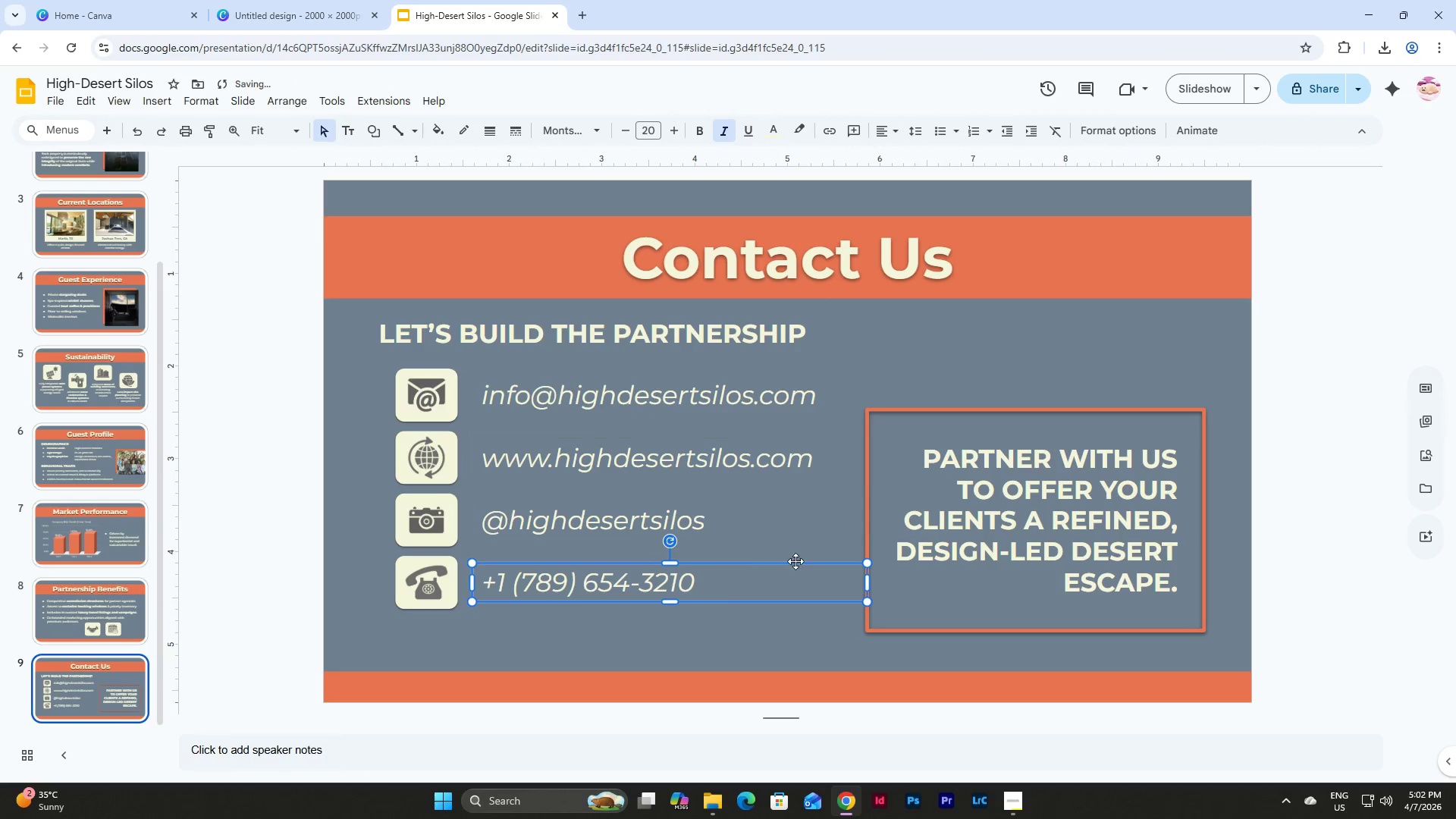 
double_click([114, 466])
 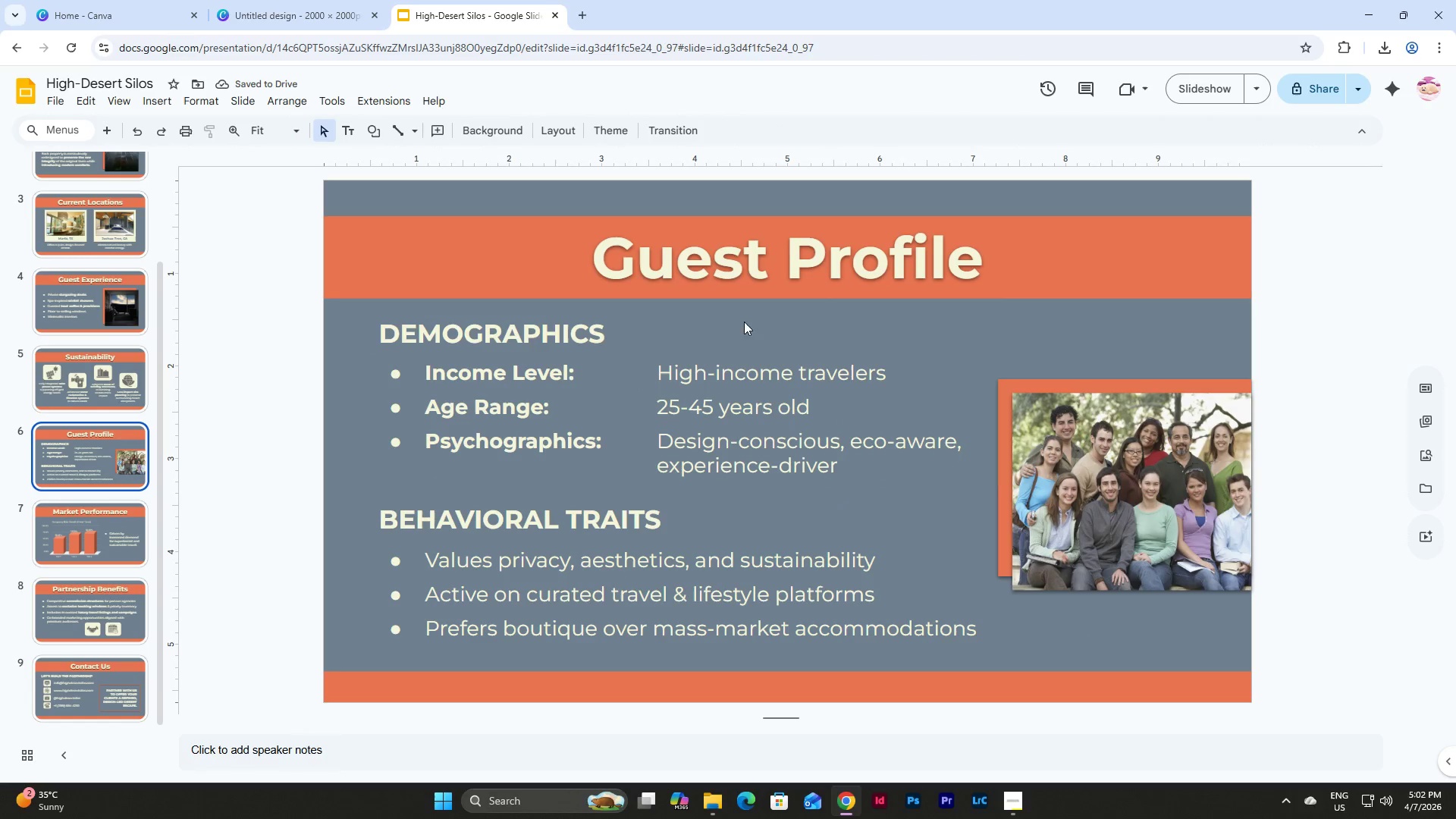 
left_click([846, 427])
 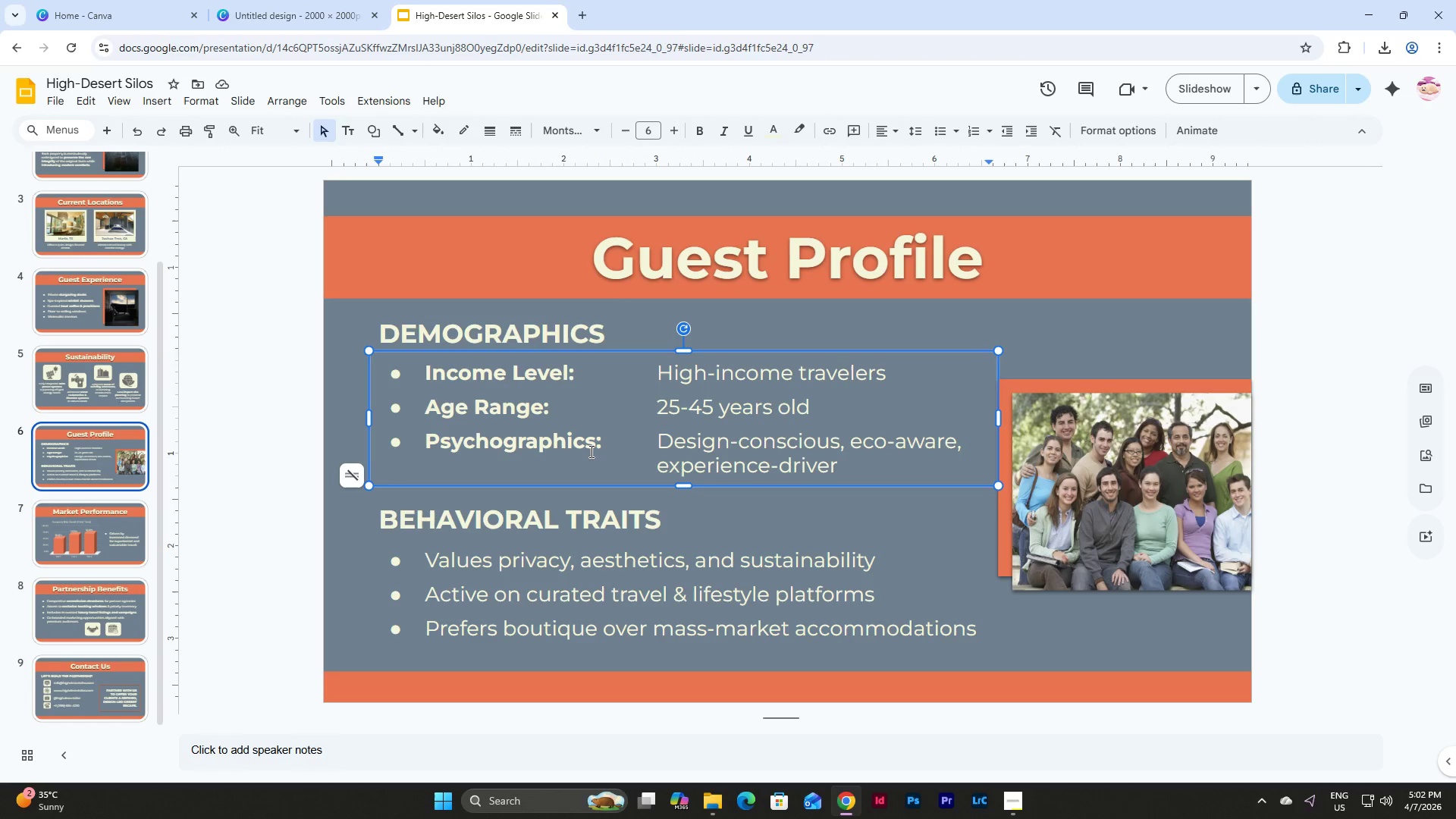 
left_click([692, 438])
 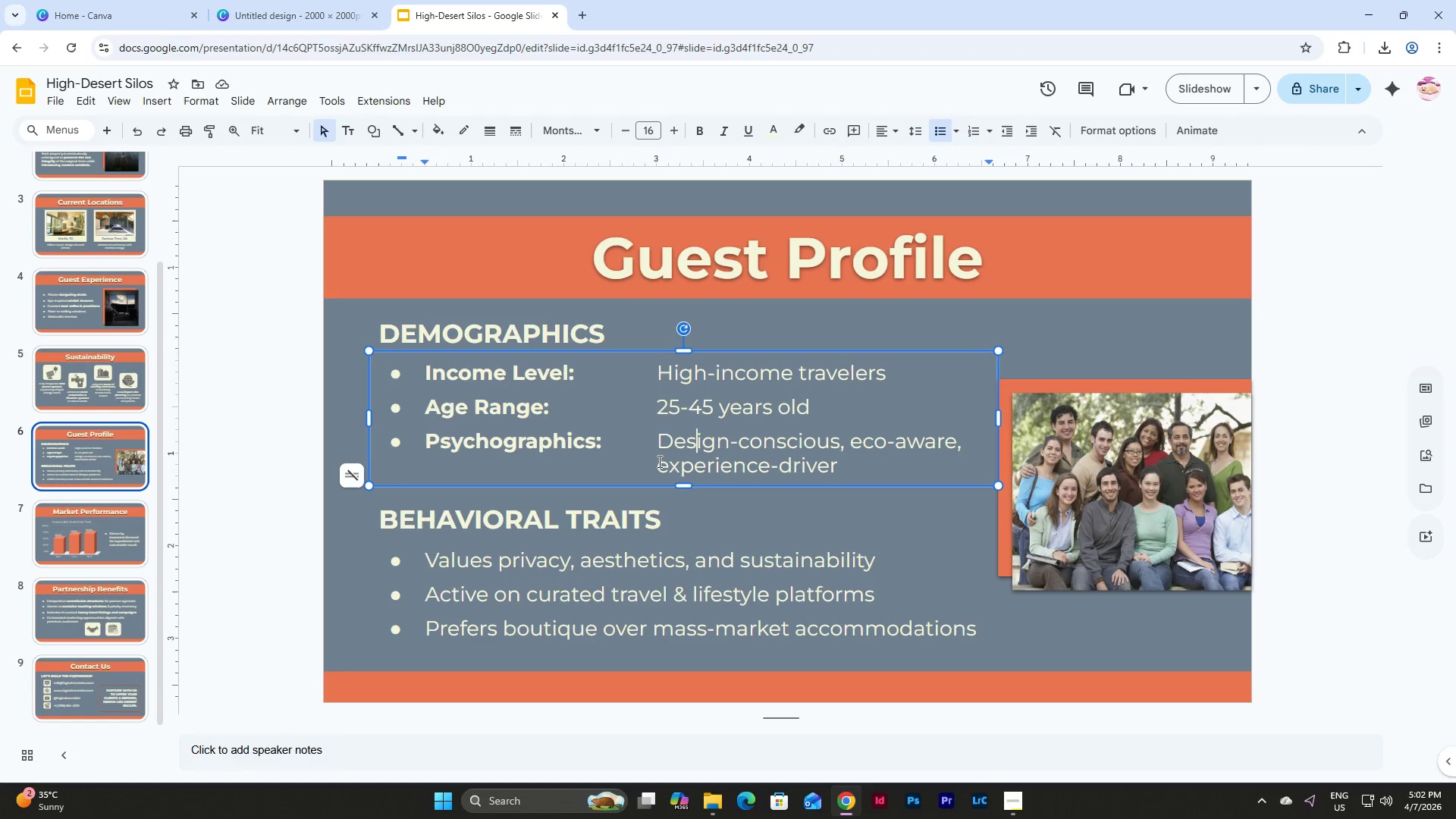 
left_click([658, 461])
 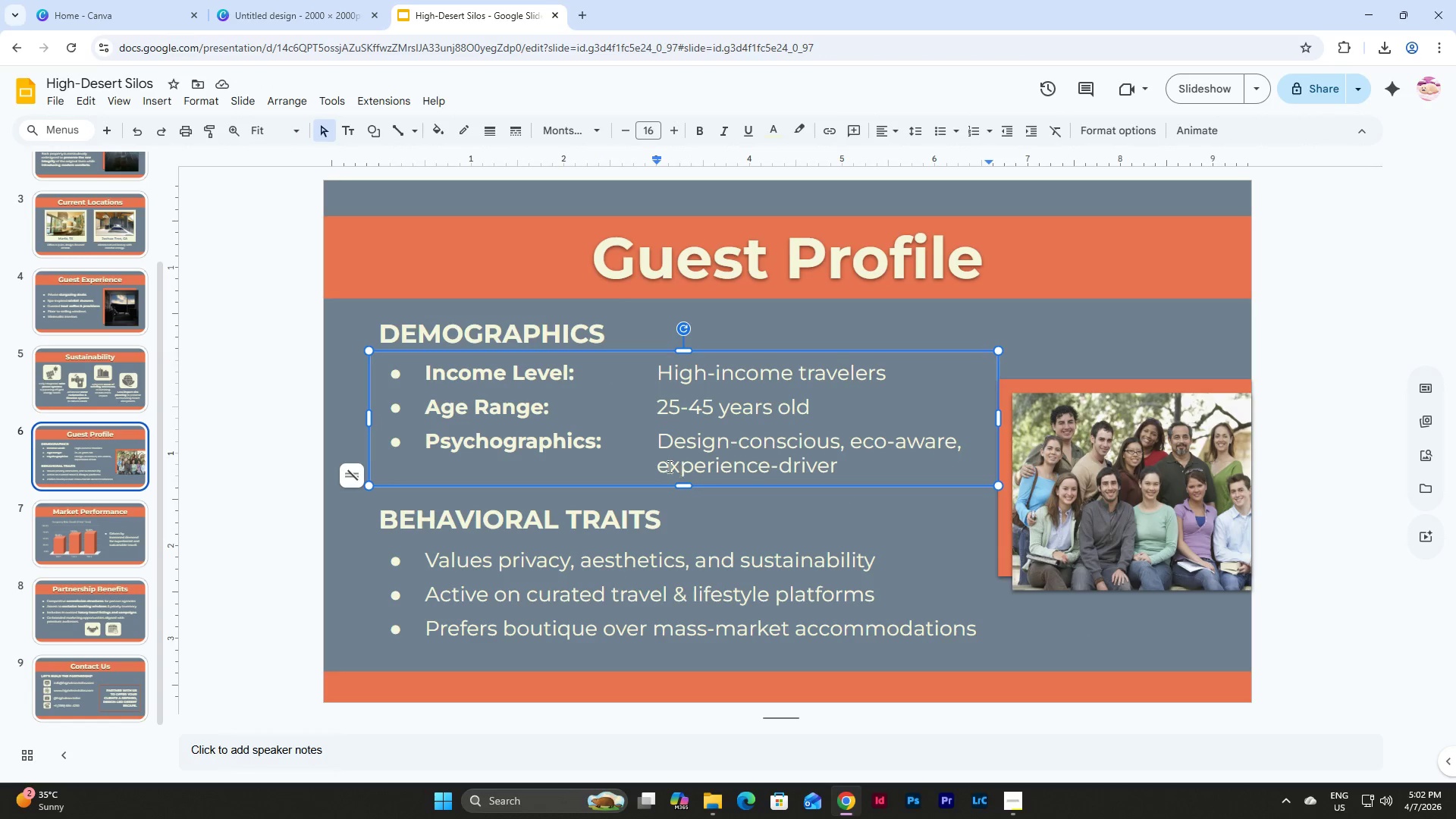 
left_click_drag(start_coordinate=[652, 465], to_coordinate=[845, 480])
 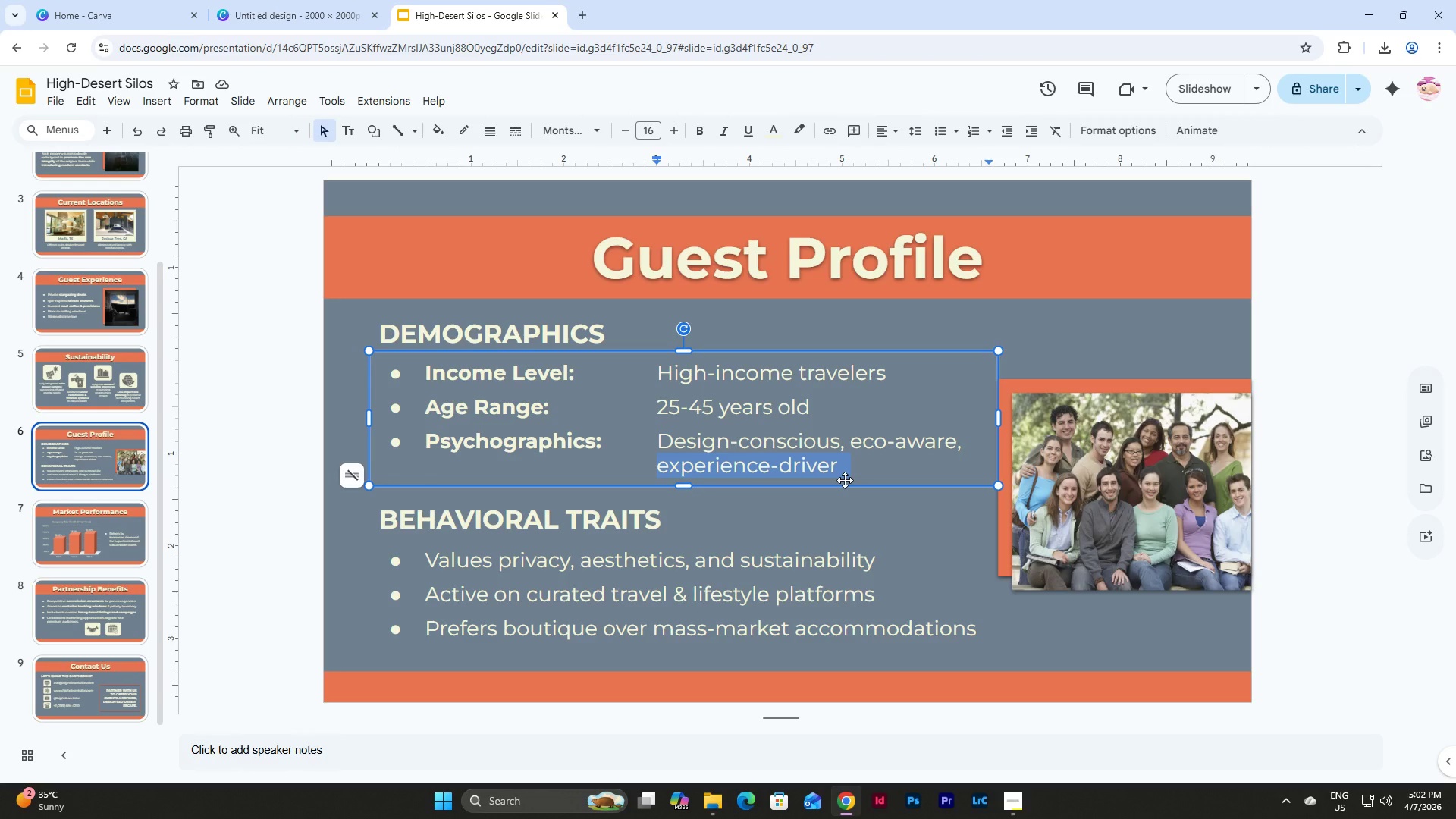 
key(Backspace)
 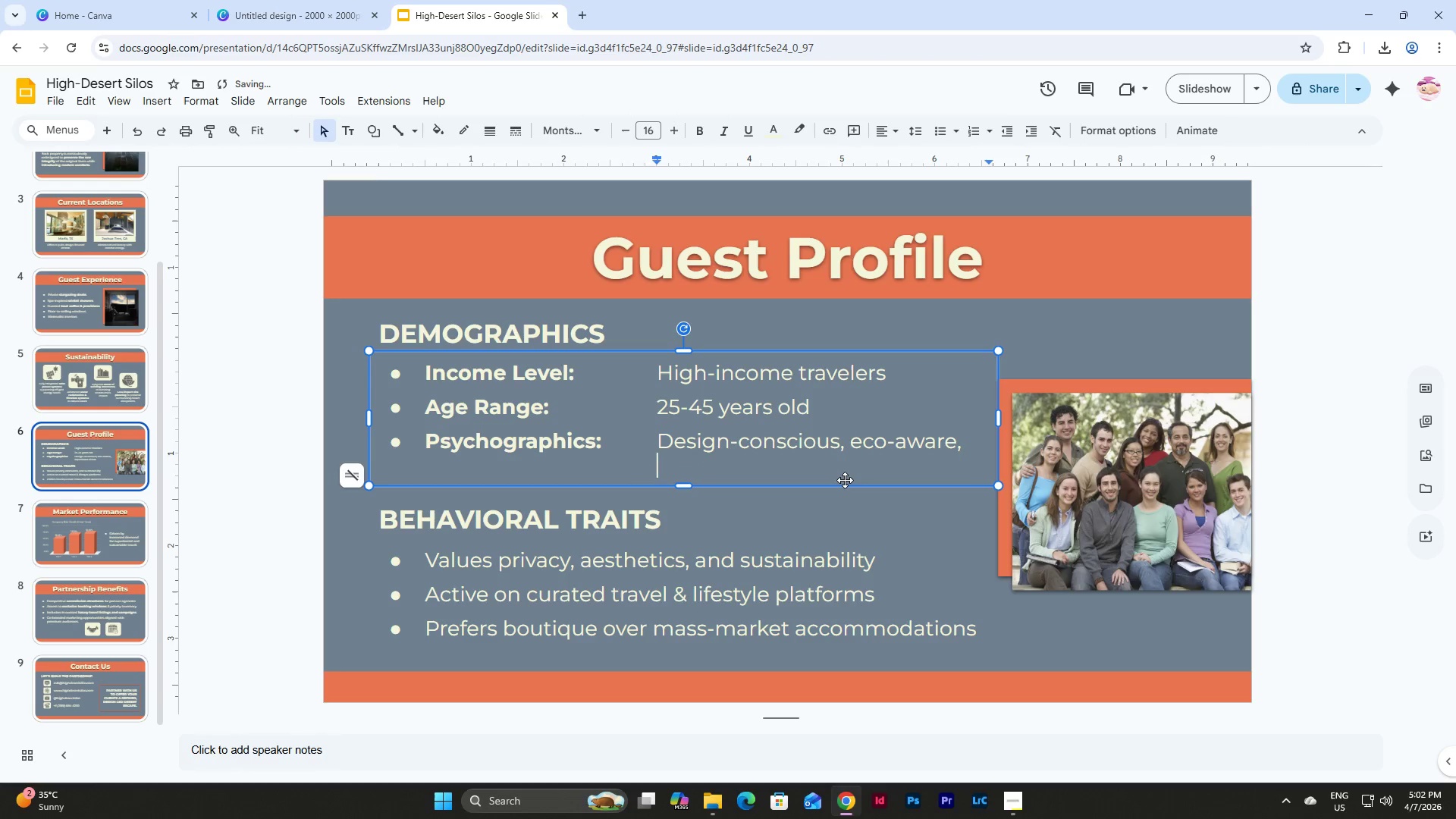 
key(Backspace)
 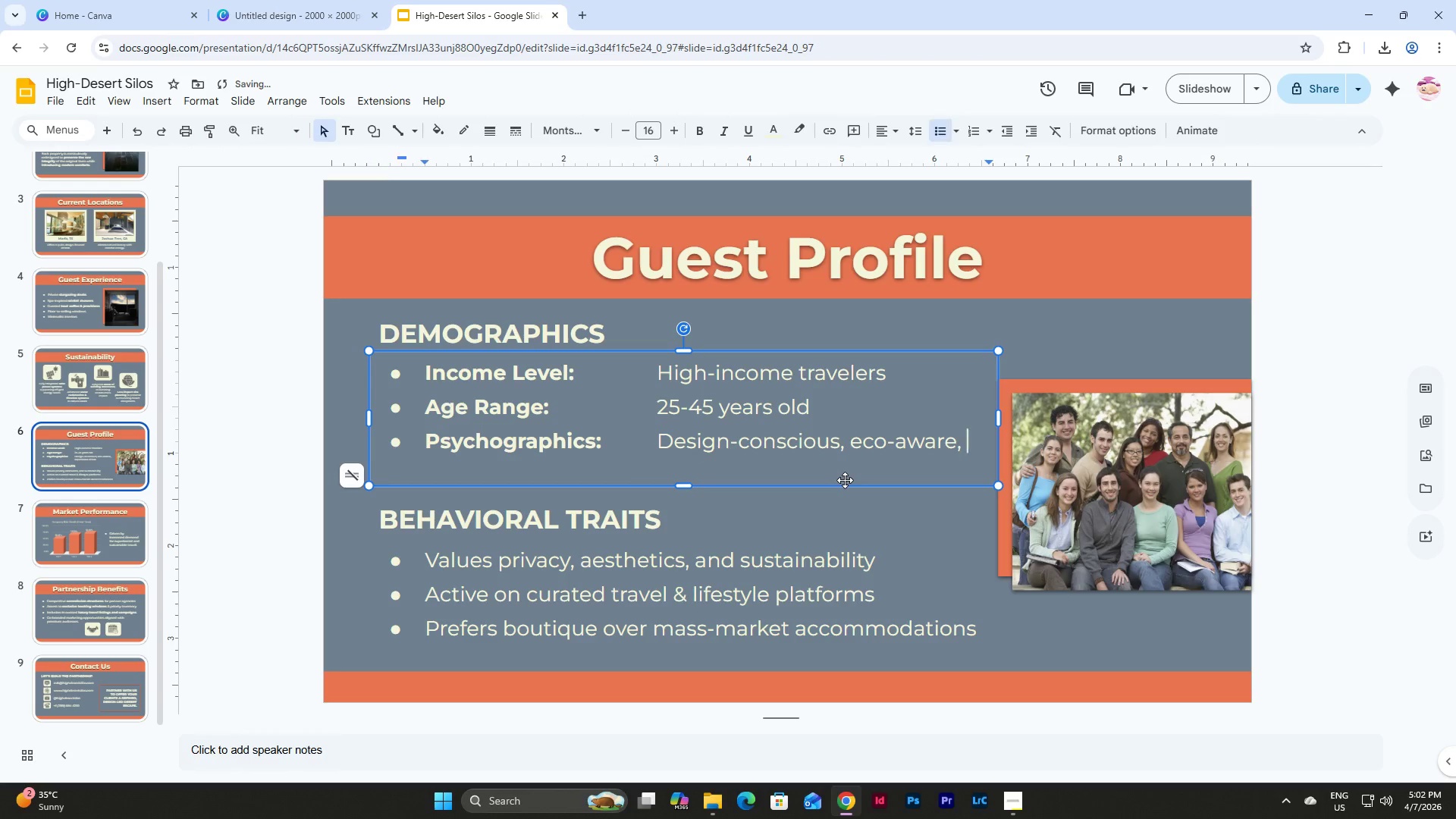 
key(Backspace)
 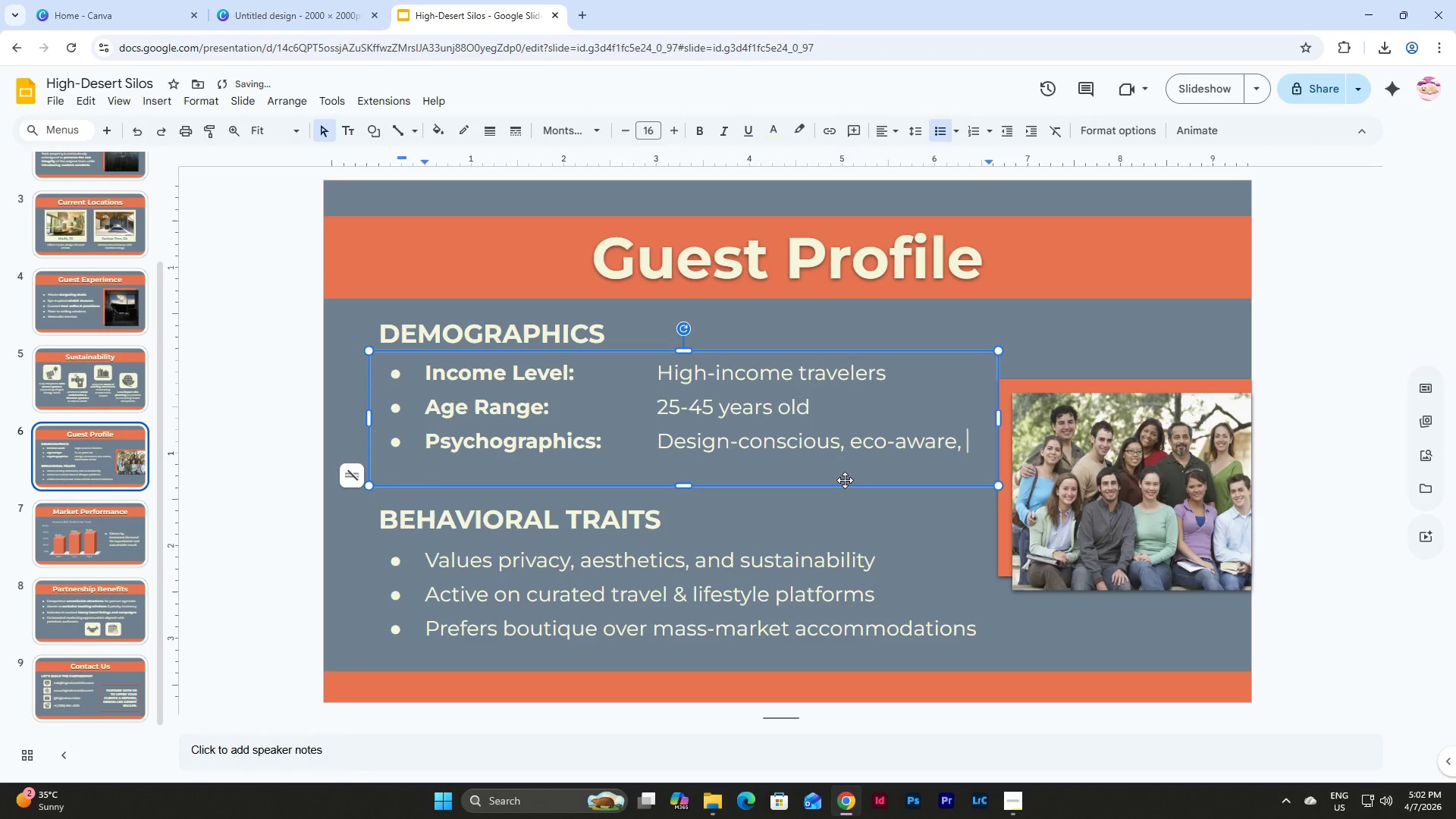 
key(Backspace)
 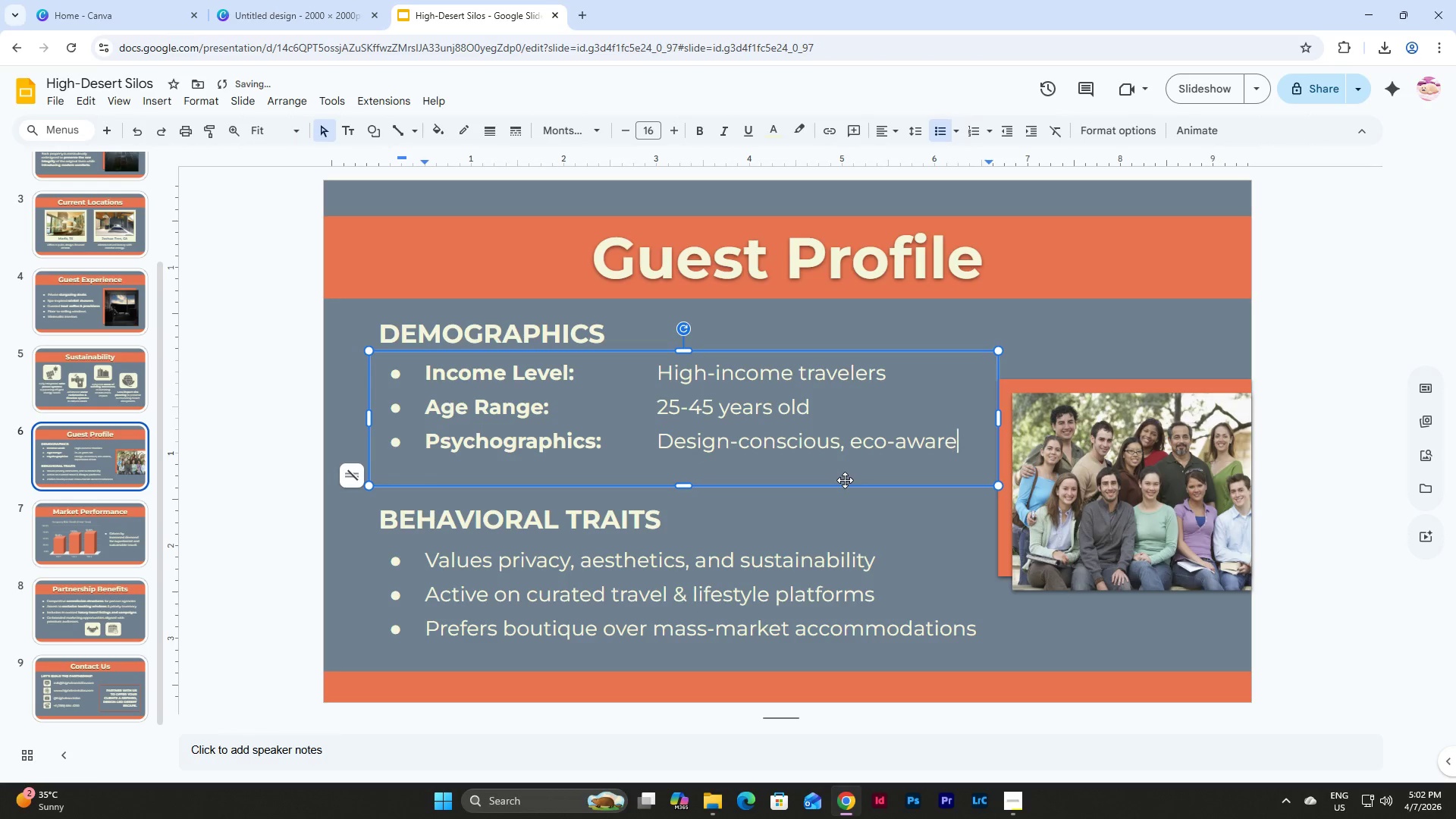 
key(Backspace)
 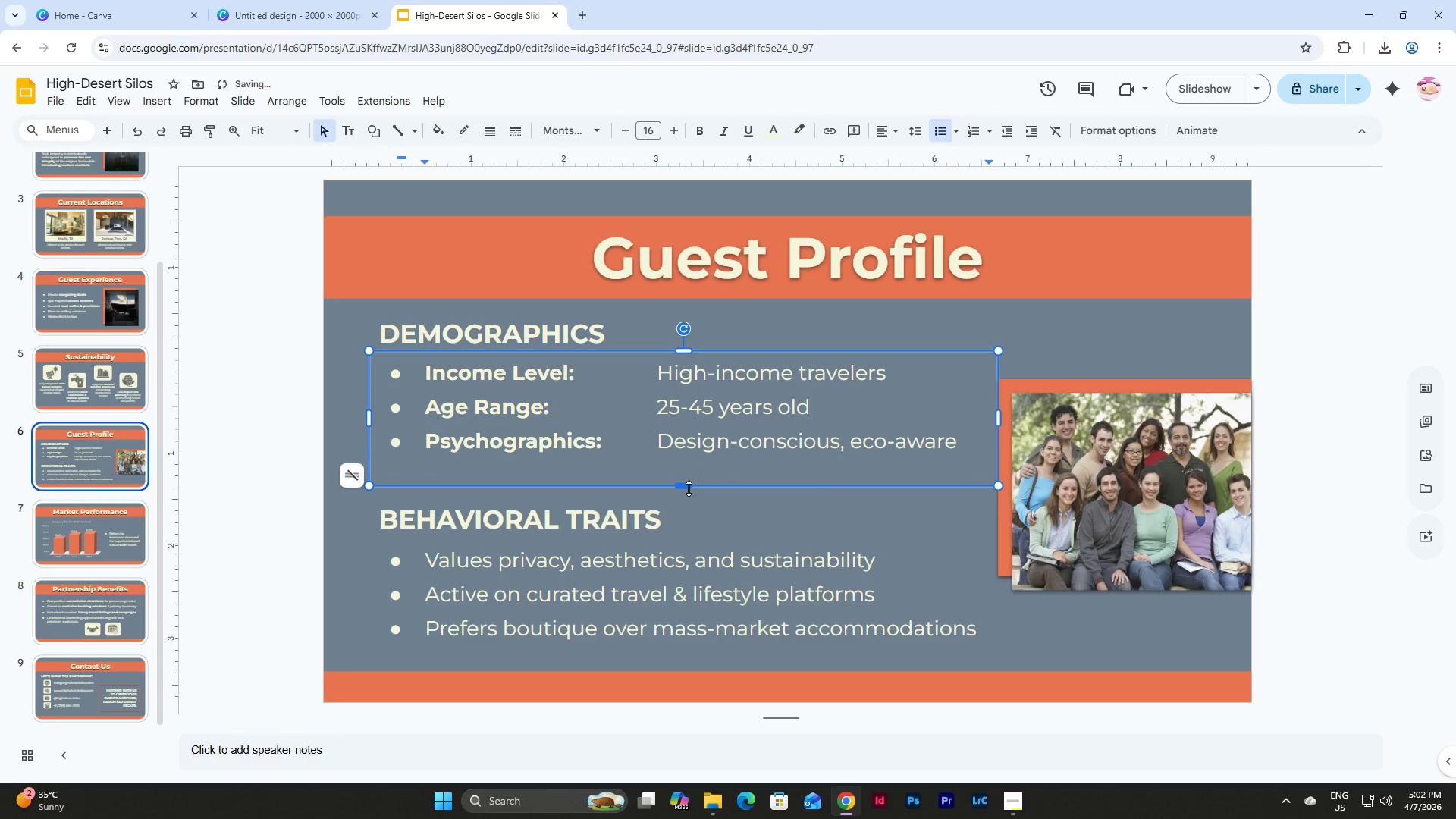 
left_click_drag(start_coordinate=[689, 487], to_coordinate=[689, 471])
 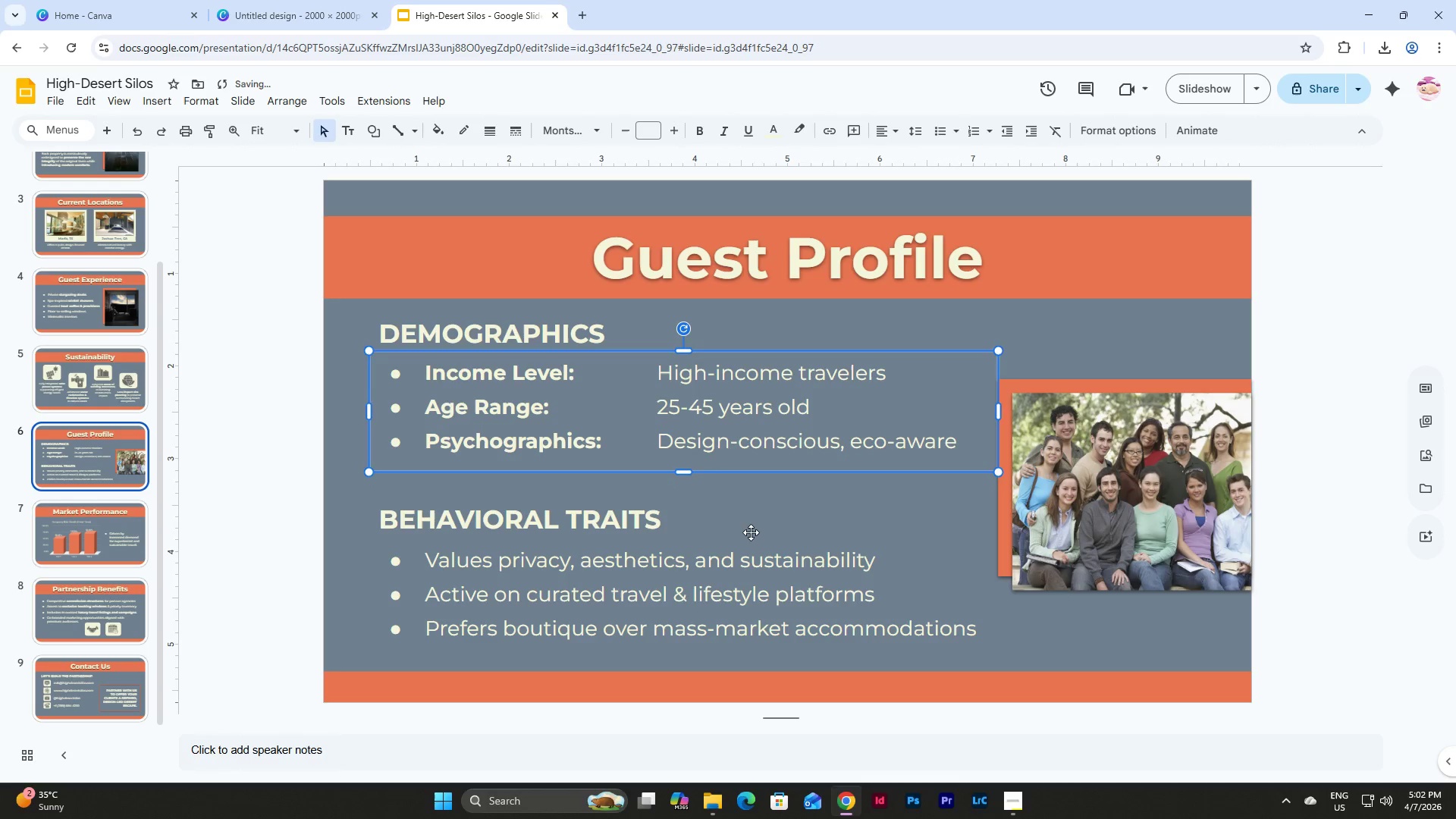 
left_click([751, 532])
 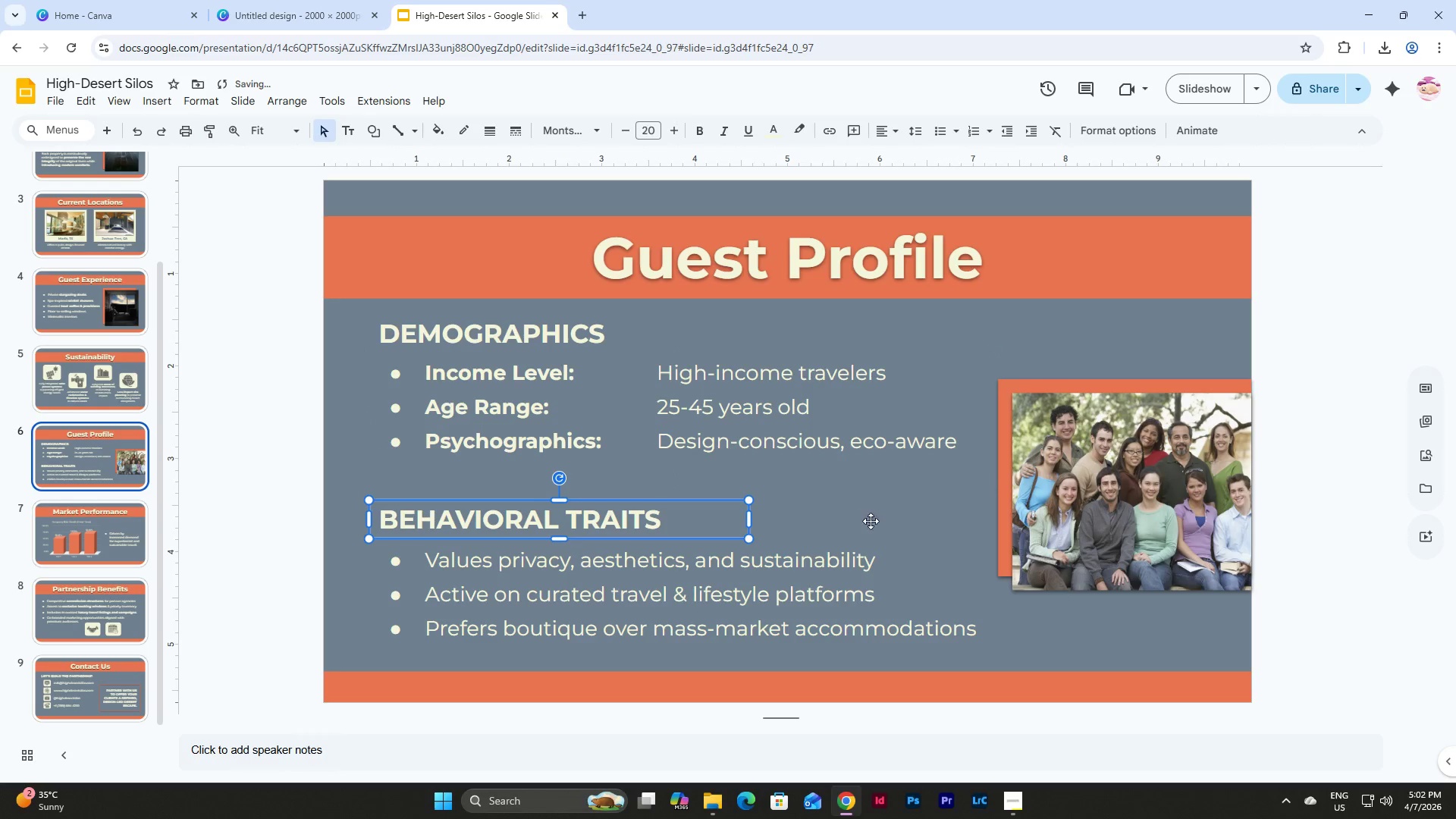 
left_click([871, 521])
 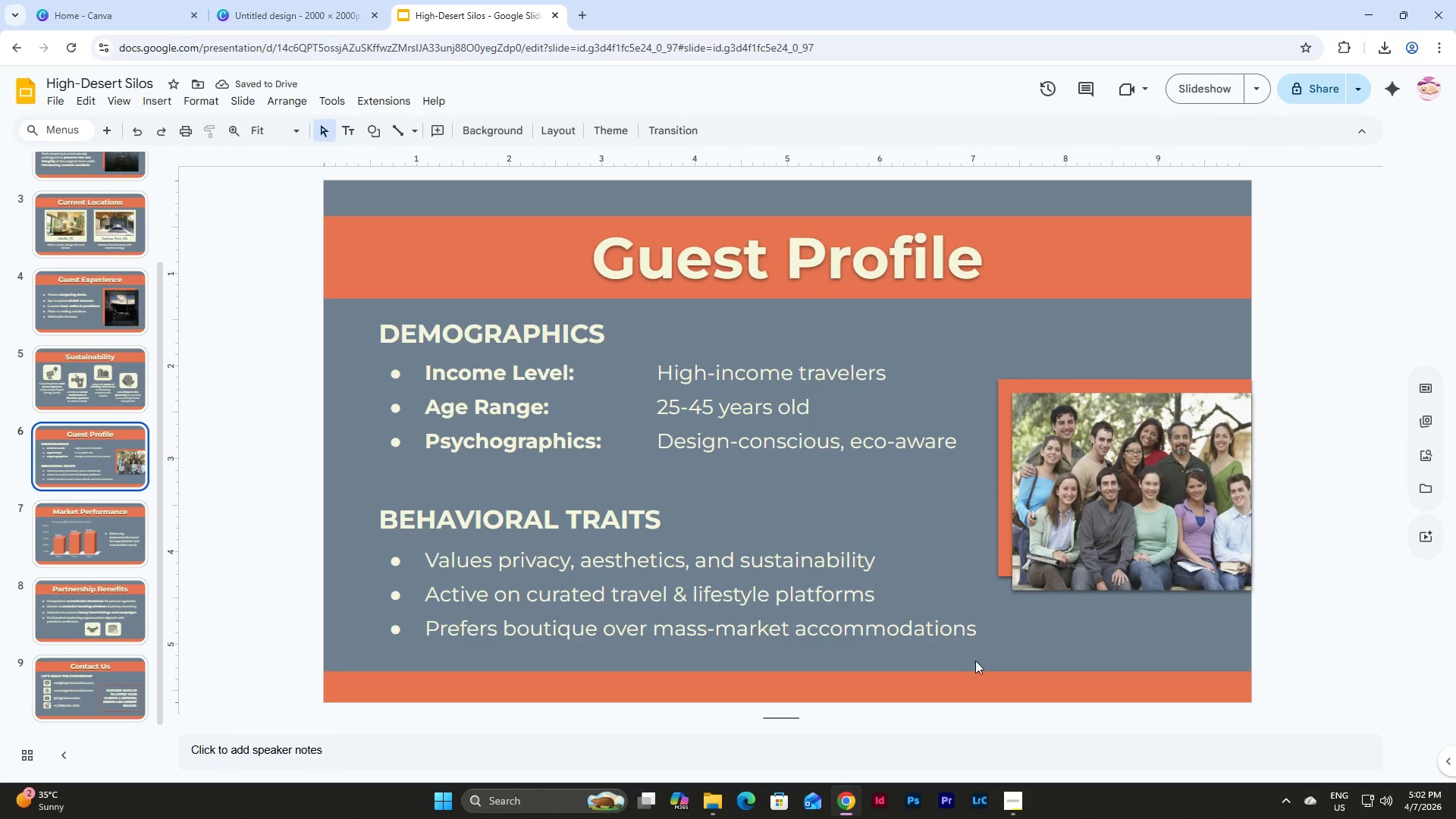 
left_click_drag(start_coordinate=[1022, 651], to_coordinate=[675, 607])
 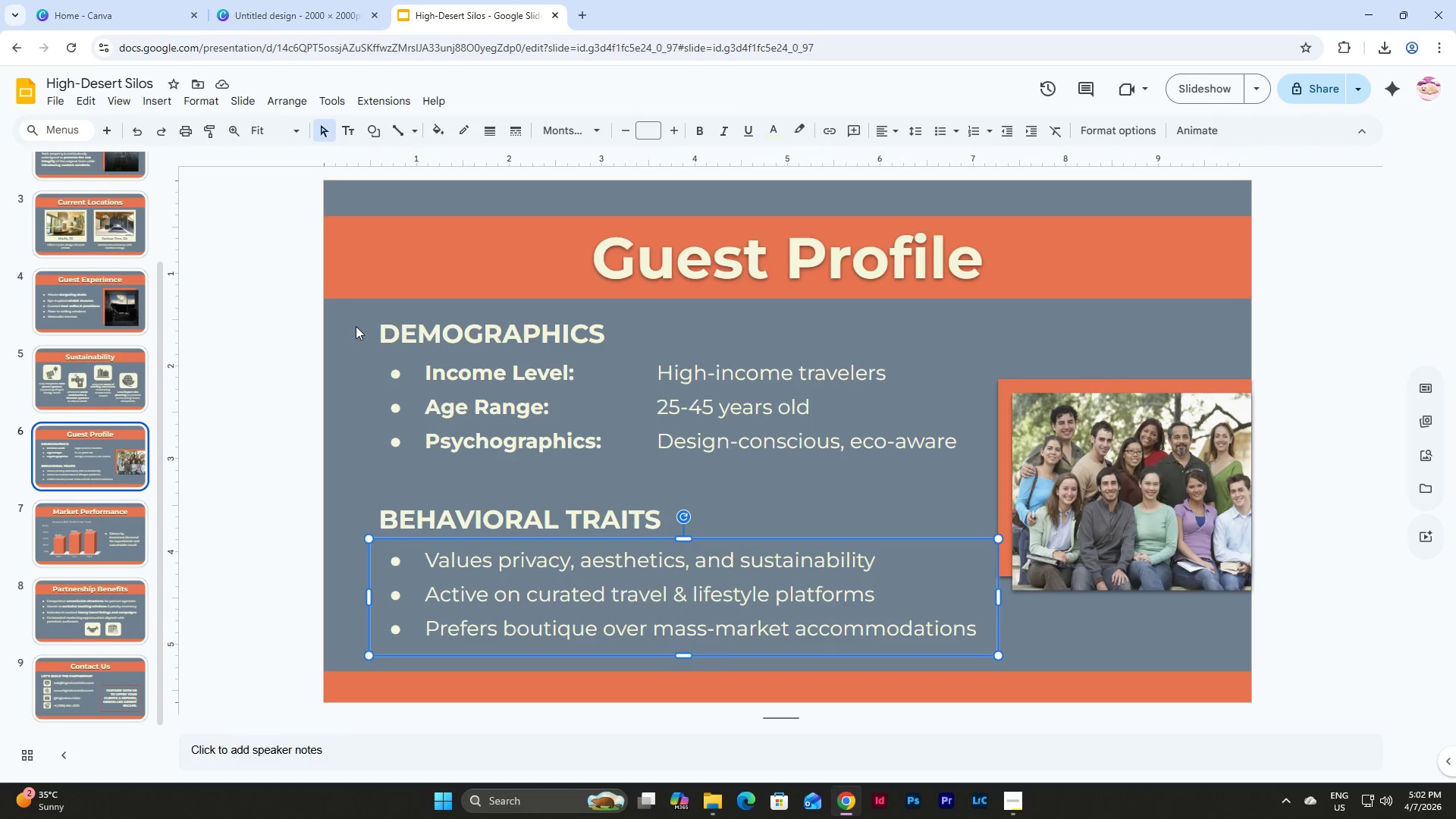 
left_click_drag(start_coordinate=[352, 315], to_coordinate=[531, 607])
 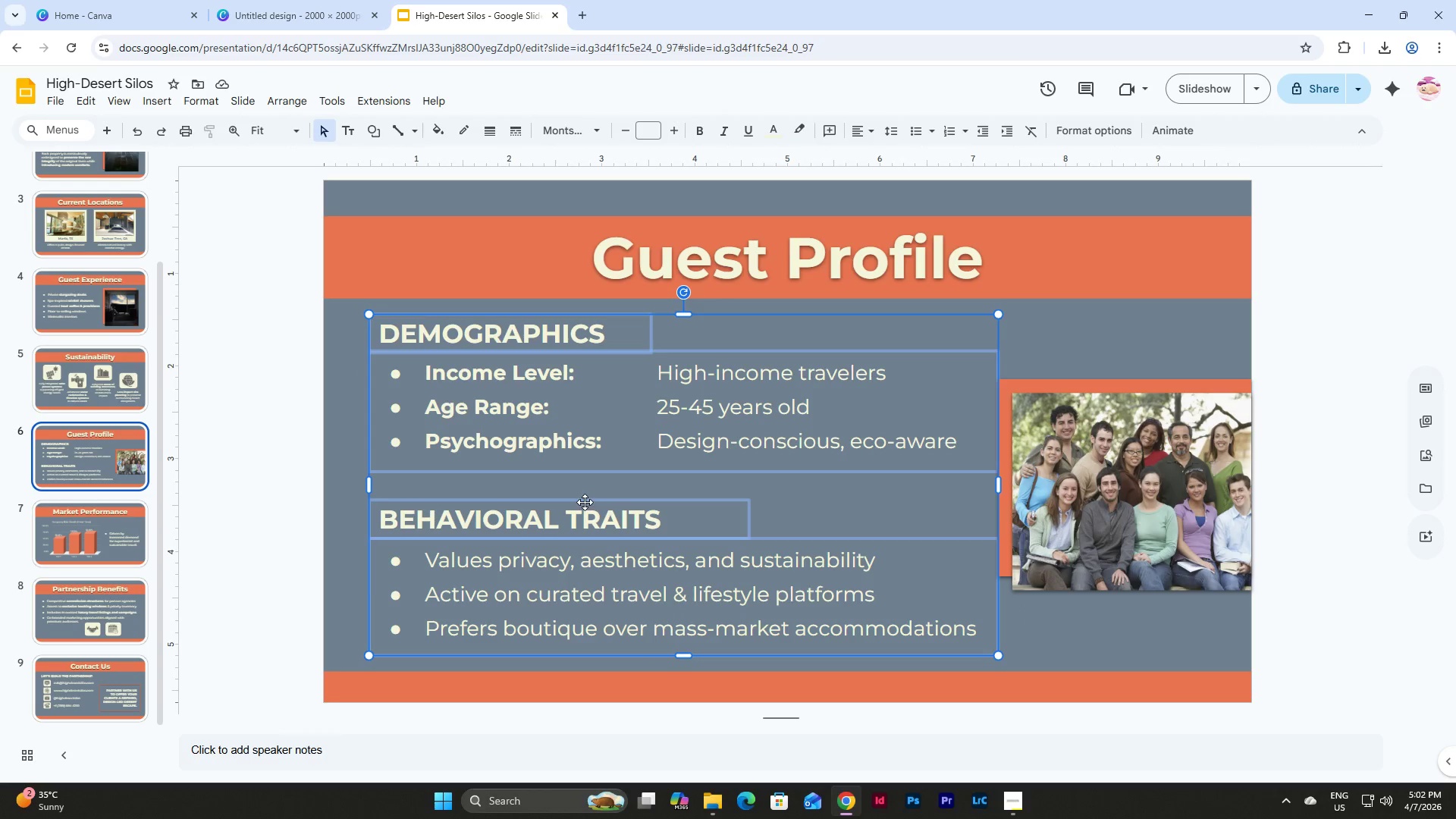 
left_click([592, 500])
 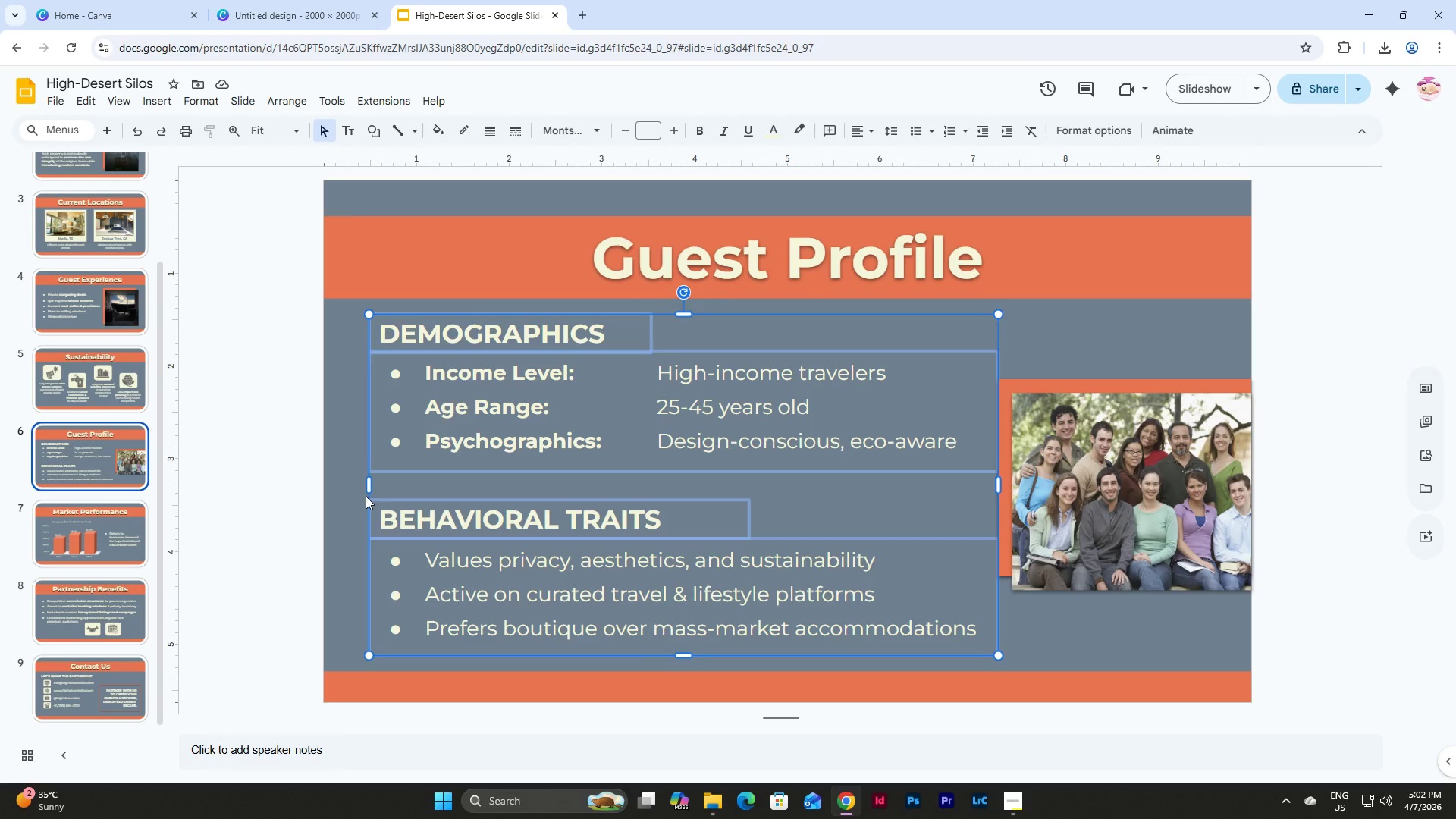 
left_click([366, 496])
 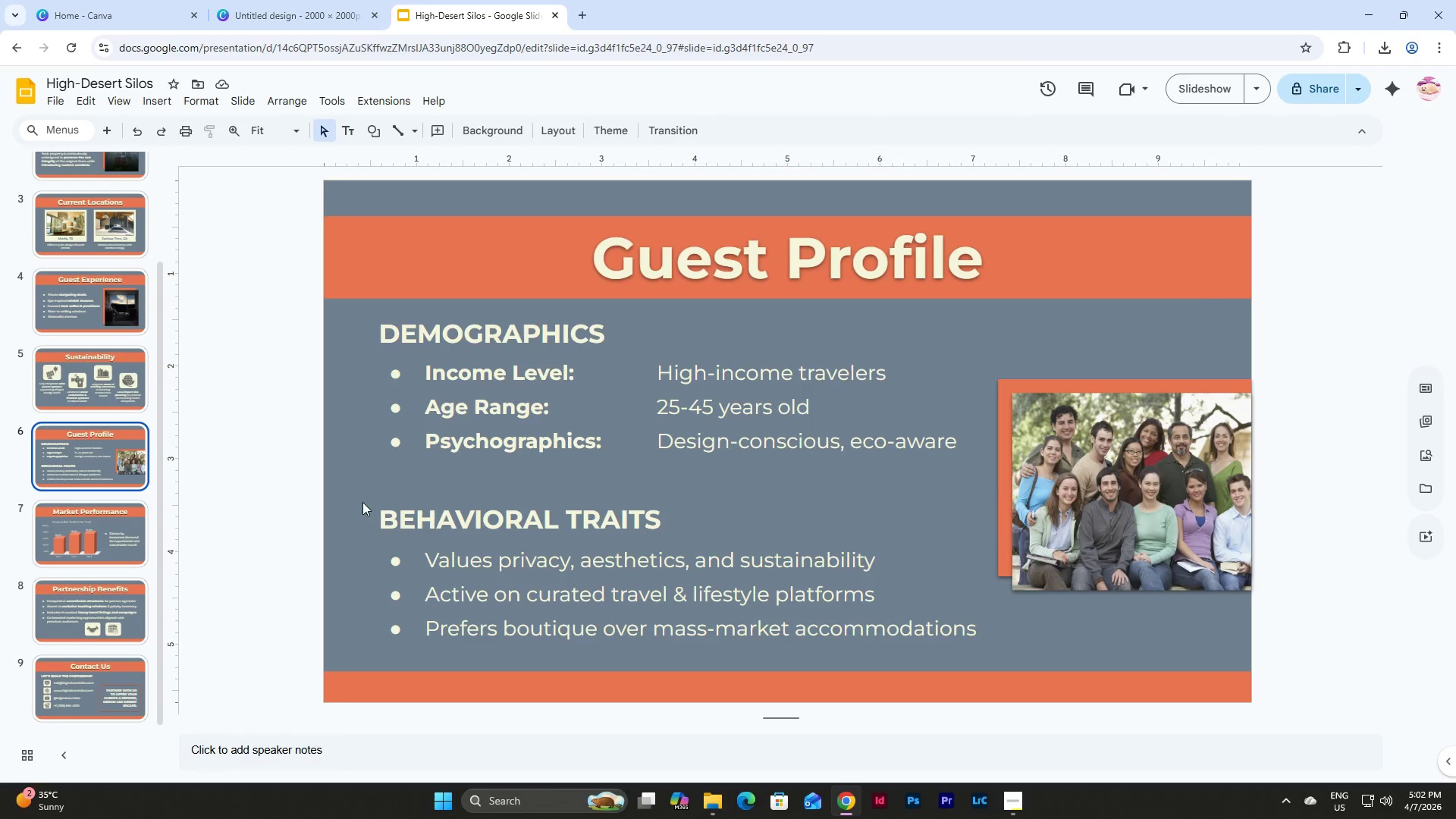 
left_click_drag(start_coordinate=[352, 494], to_coordinate=[470, 594])
 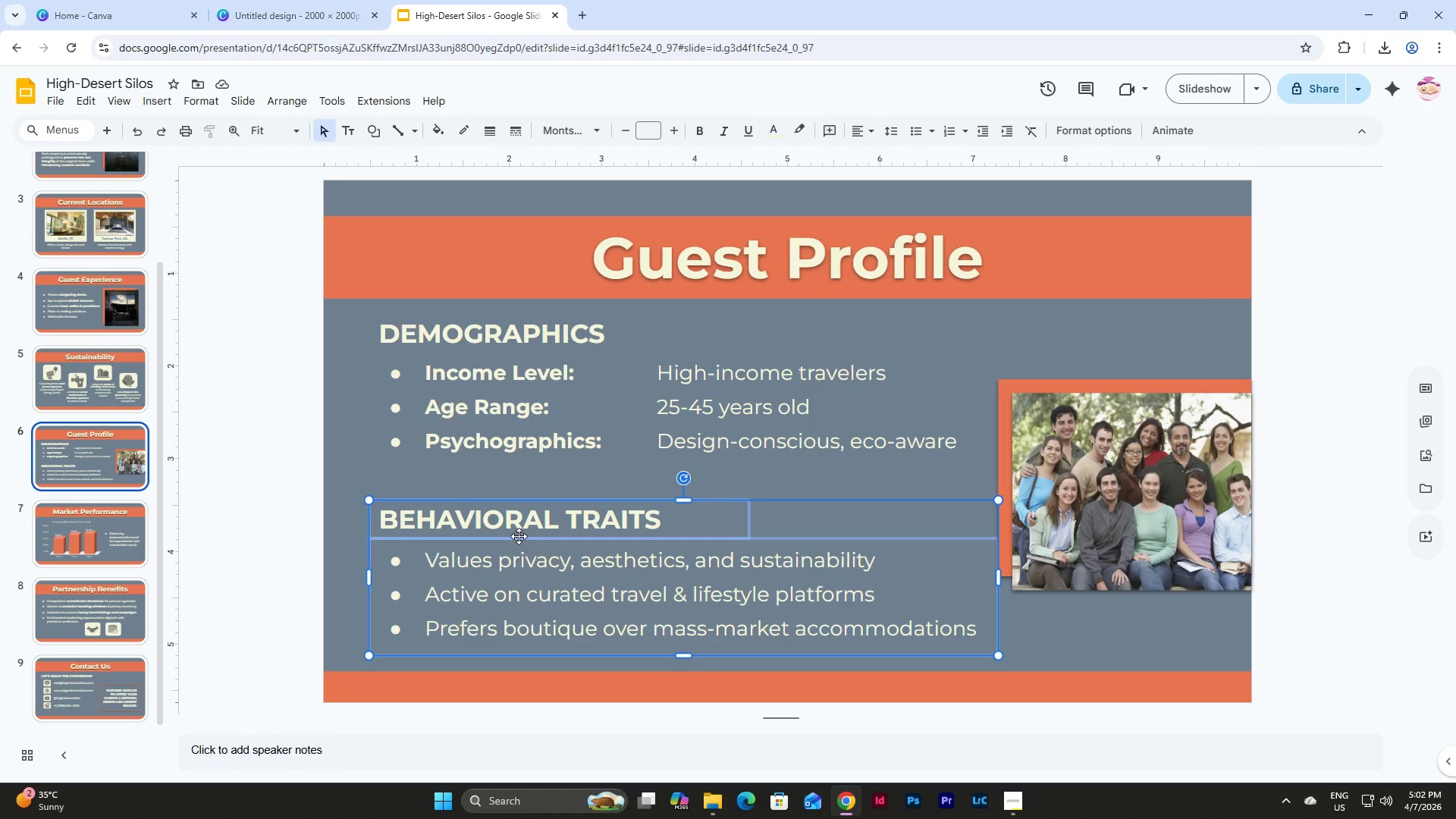 
left_click_drag(start_coordinate=[519, 536], to_coordinate=[519, 516])
 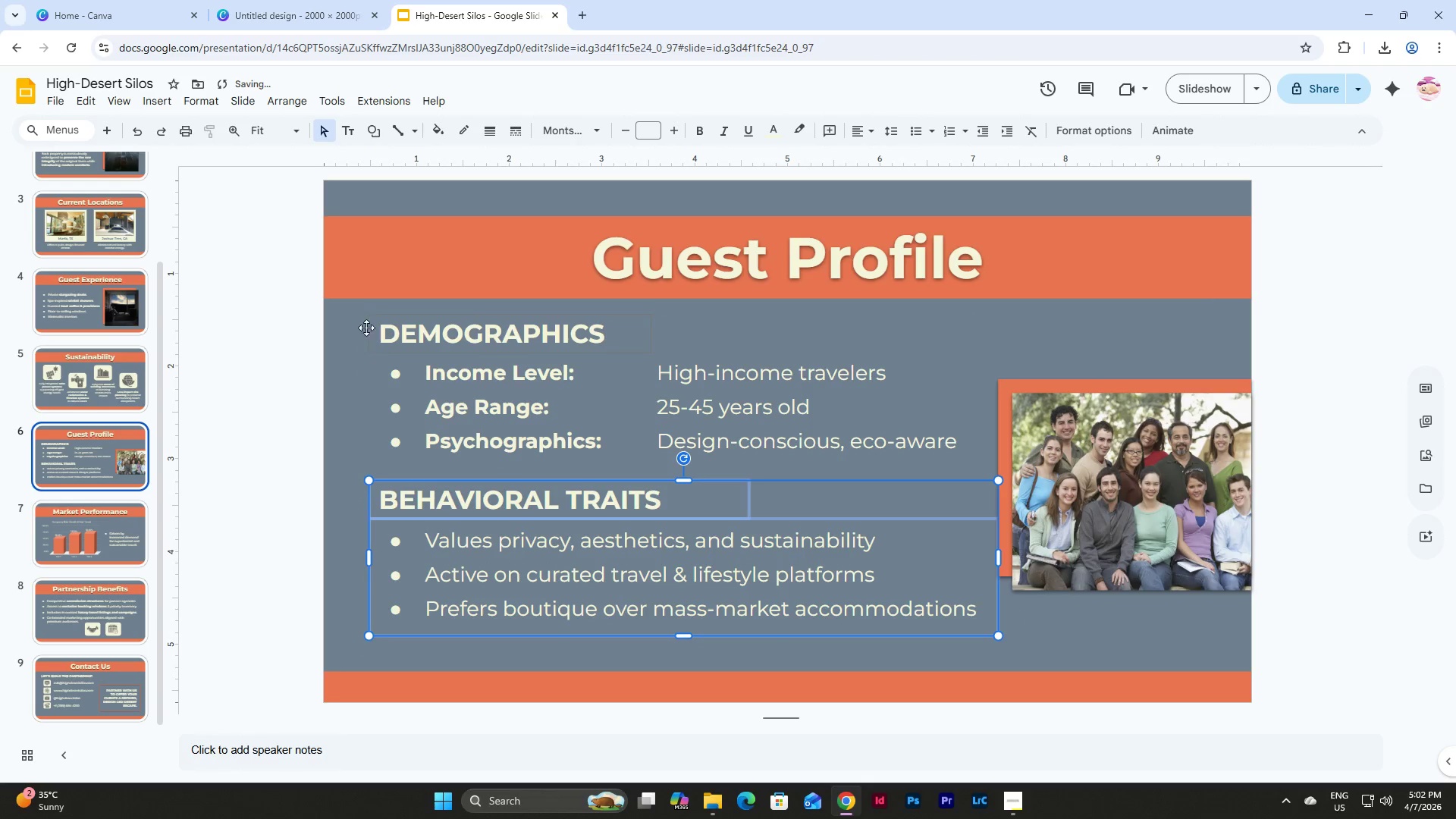 
left_click_drag(start_coordinate=[356, 323], to_coordinate=[525, 576])
 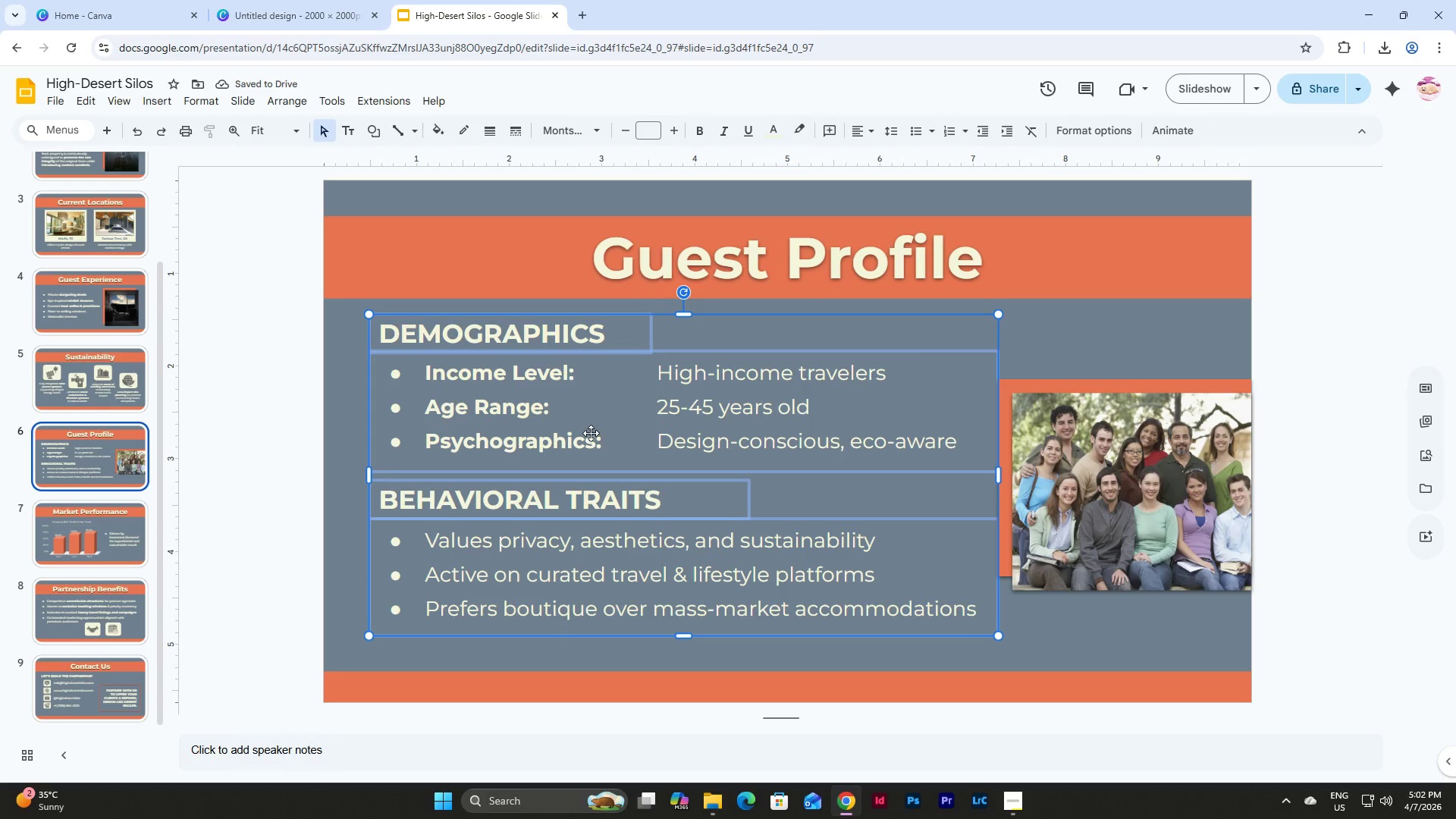 
left_click_drag(start_coordinate=[591, 433], to_coordinate=[591, 440])
 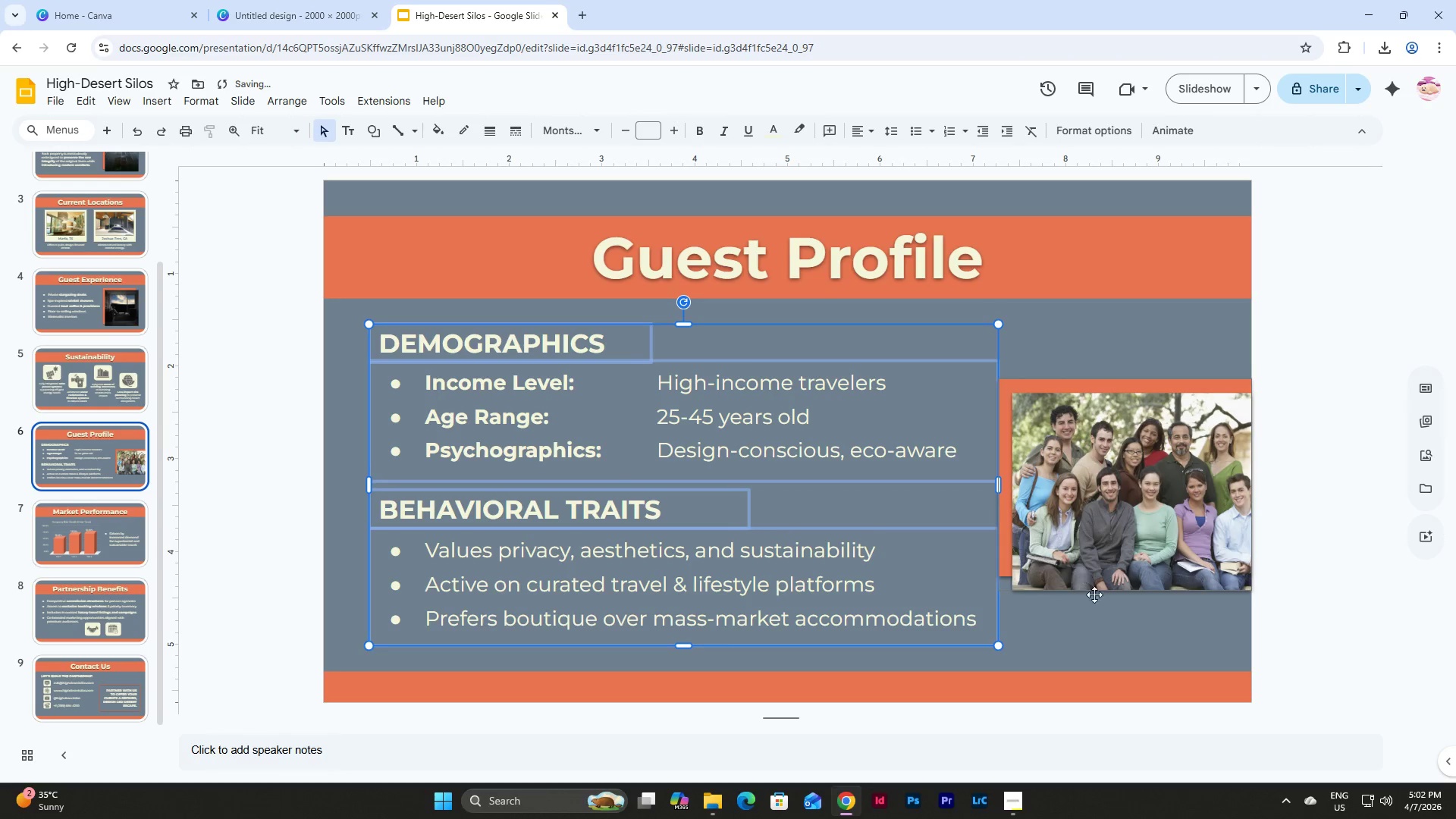 
left_click([1104, 604])
 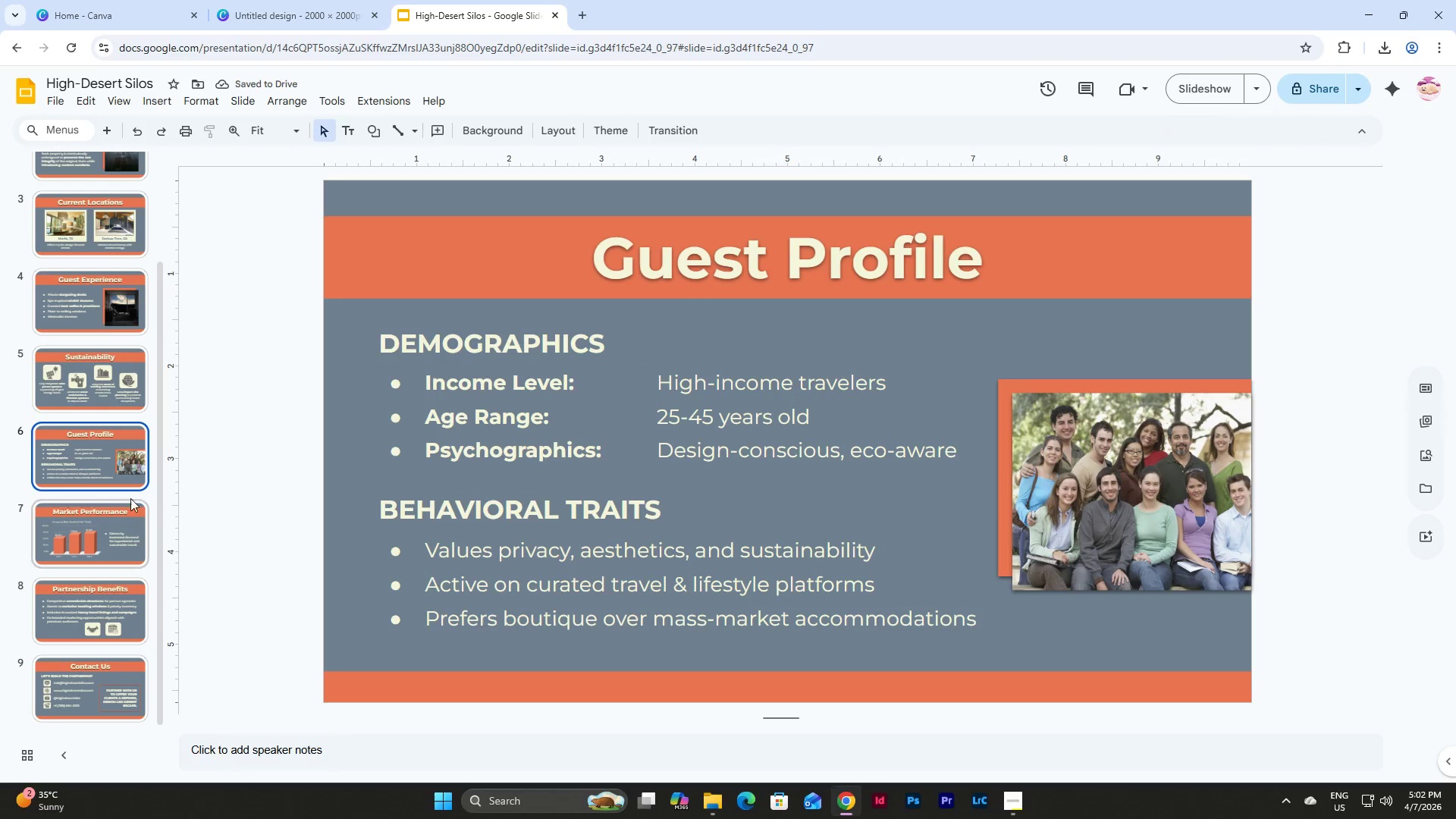 
scroll: coordinate [123, 466], scroll_direction: up, amount: 5.0
 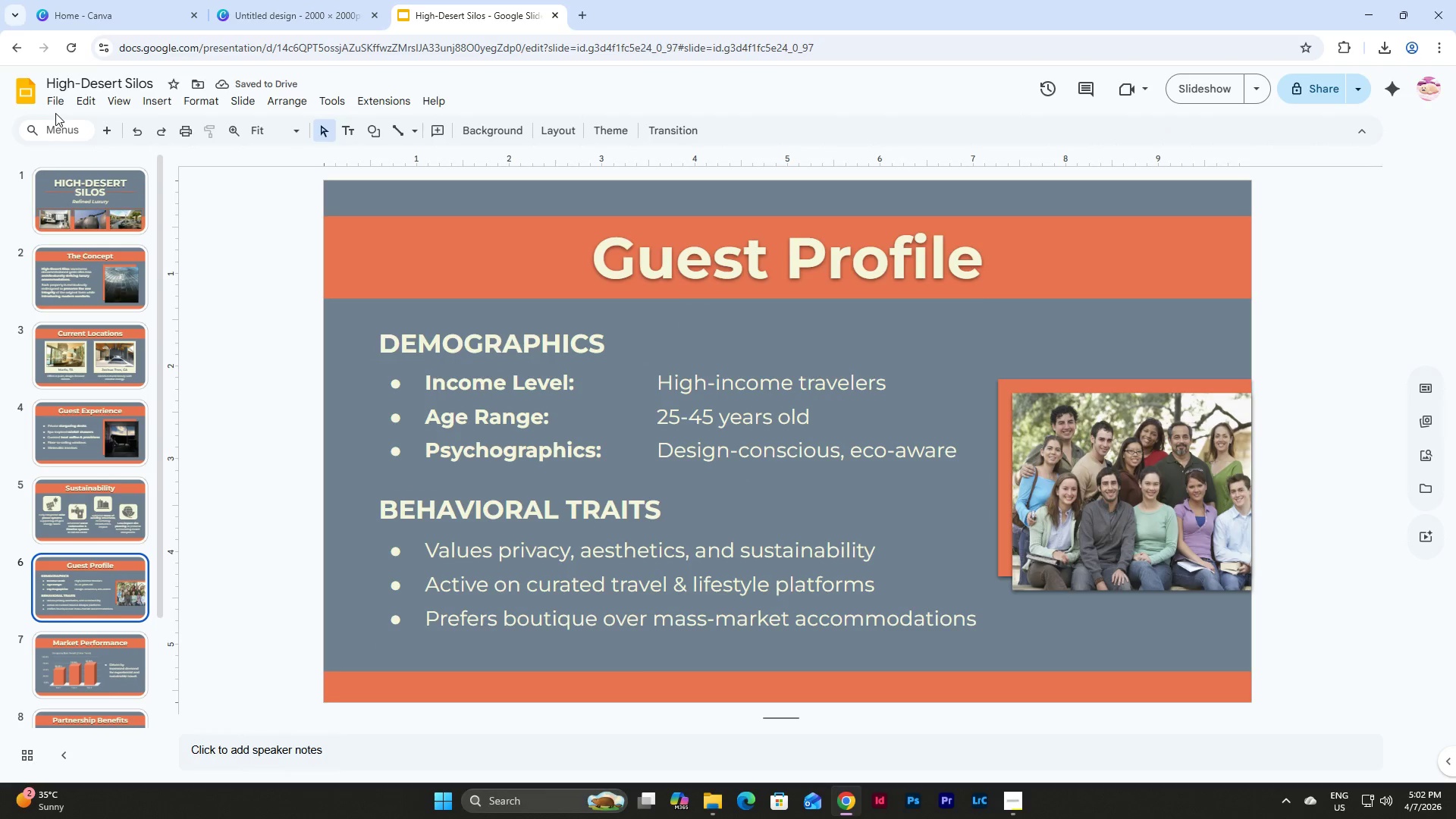 
left_click([55, 113])
 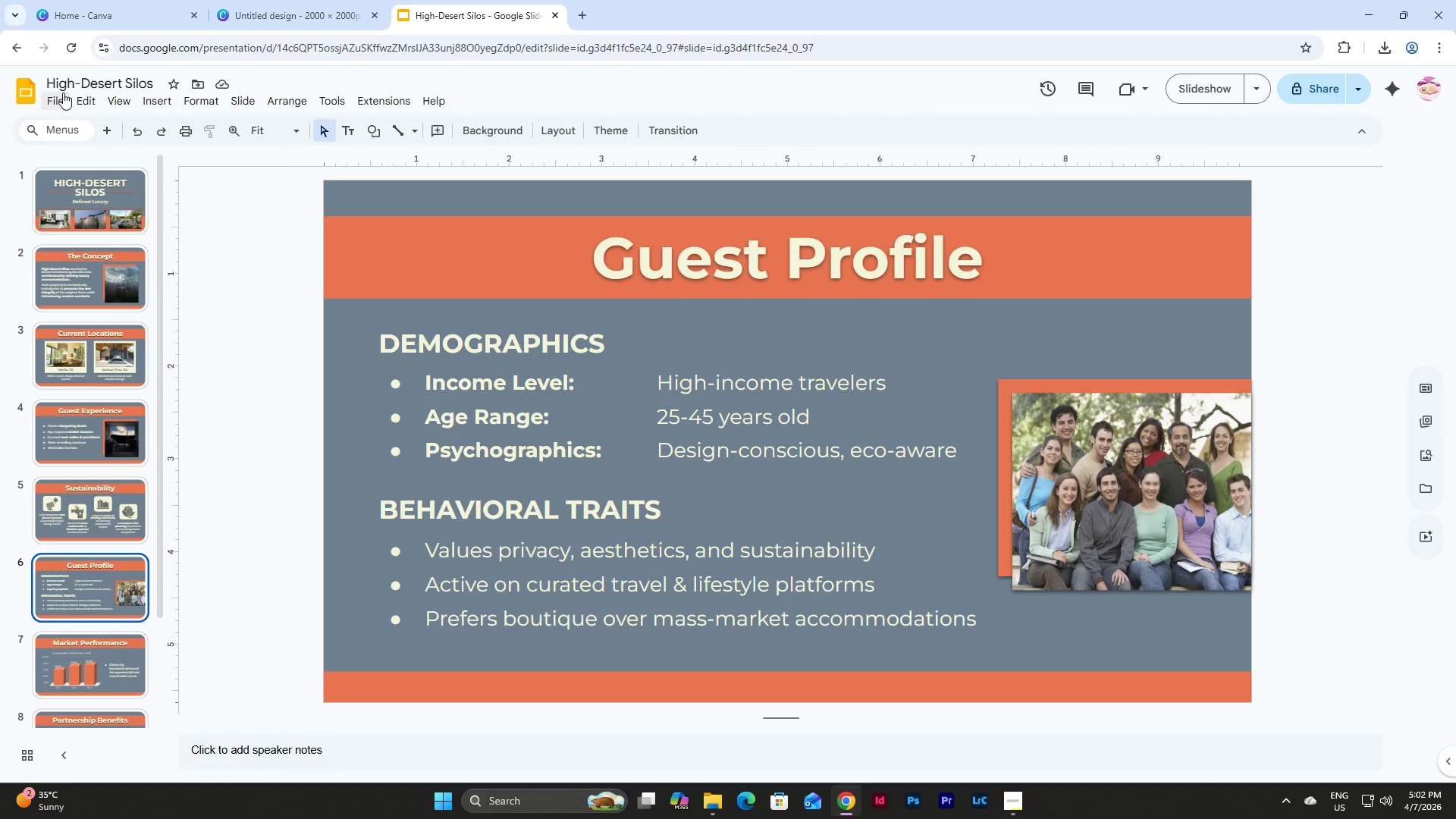 
left_click([63, 93])
 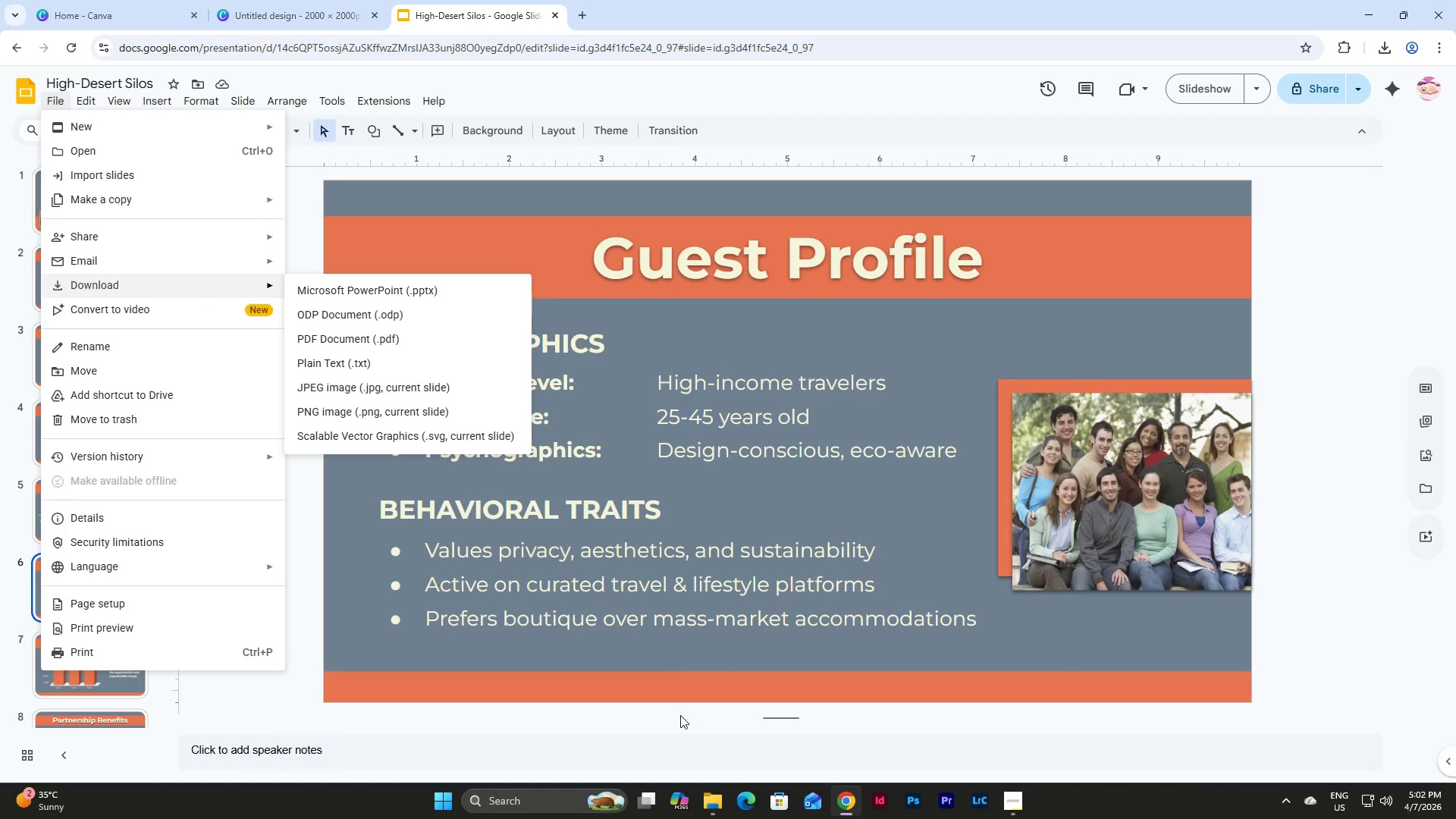 
left_click([707, 802])
 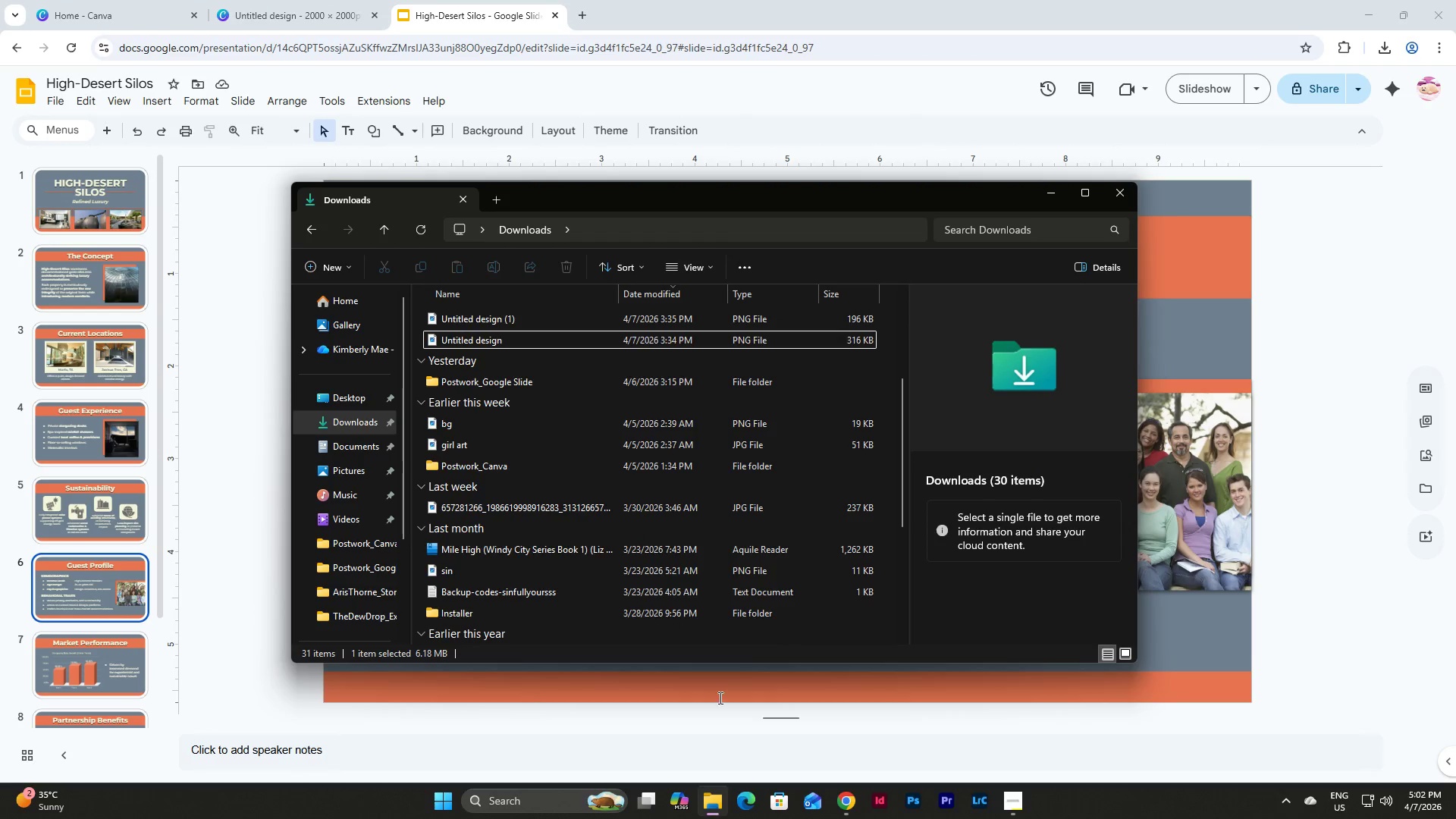 
scroll: coordinate [693, 478], scroll_direction: up, amount: 7.0
 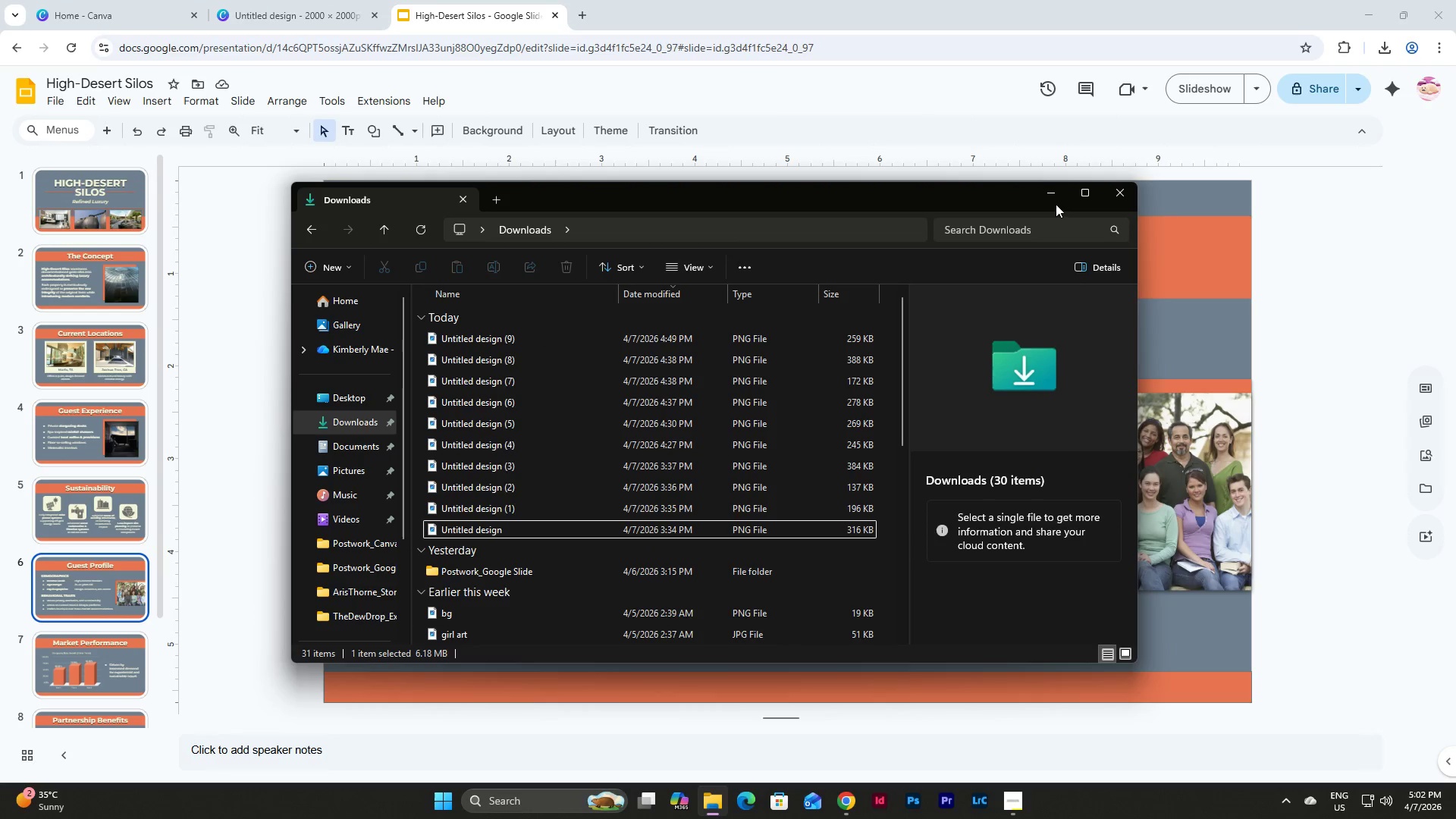 
left_click([1056, 201])
 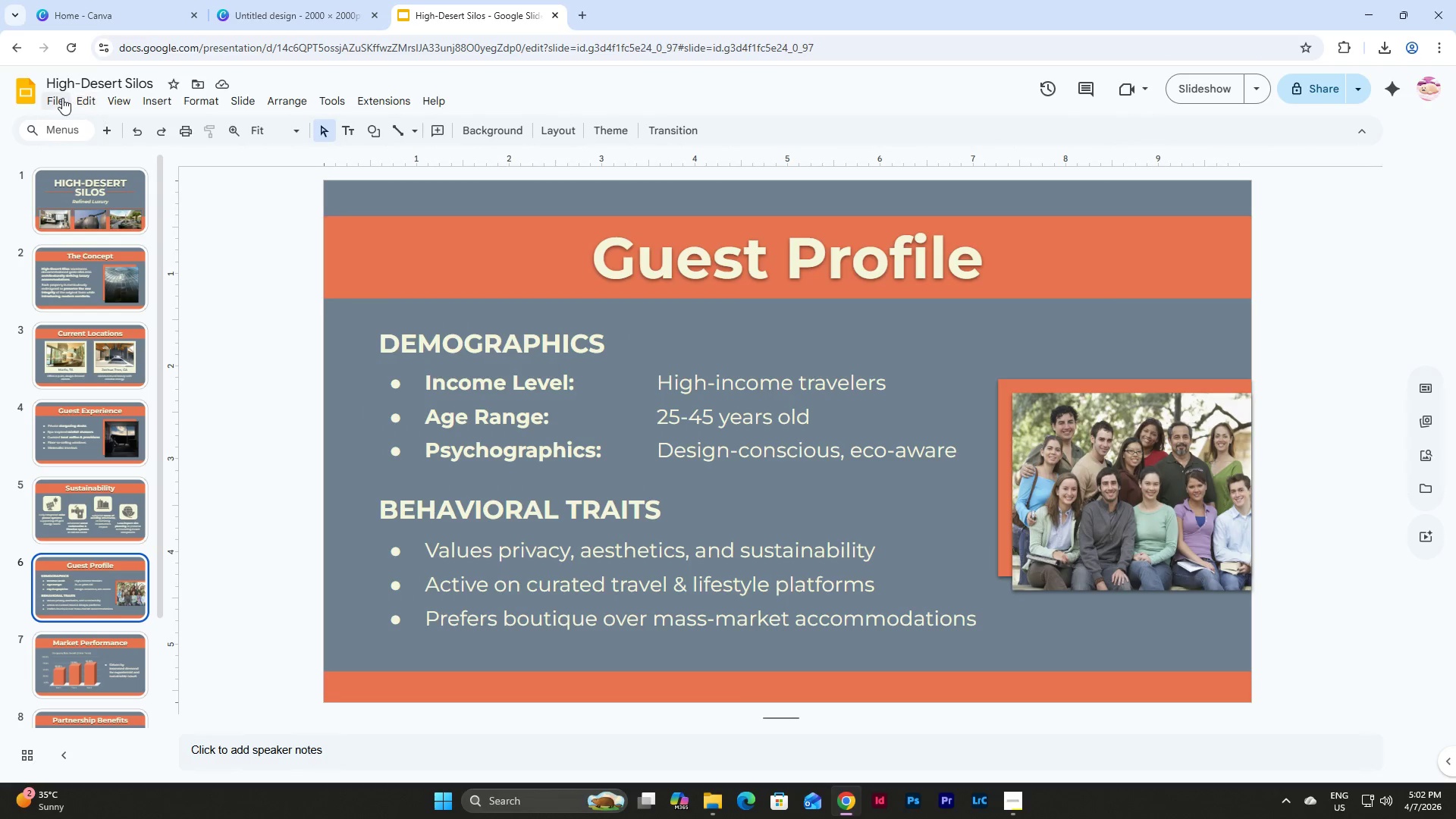 
left_click([62, 98])
 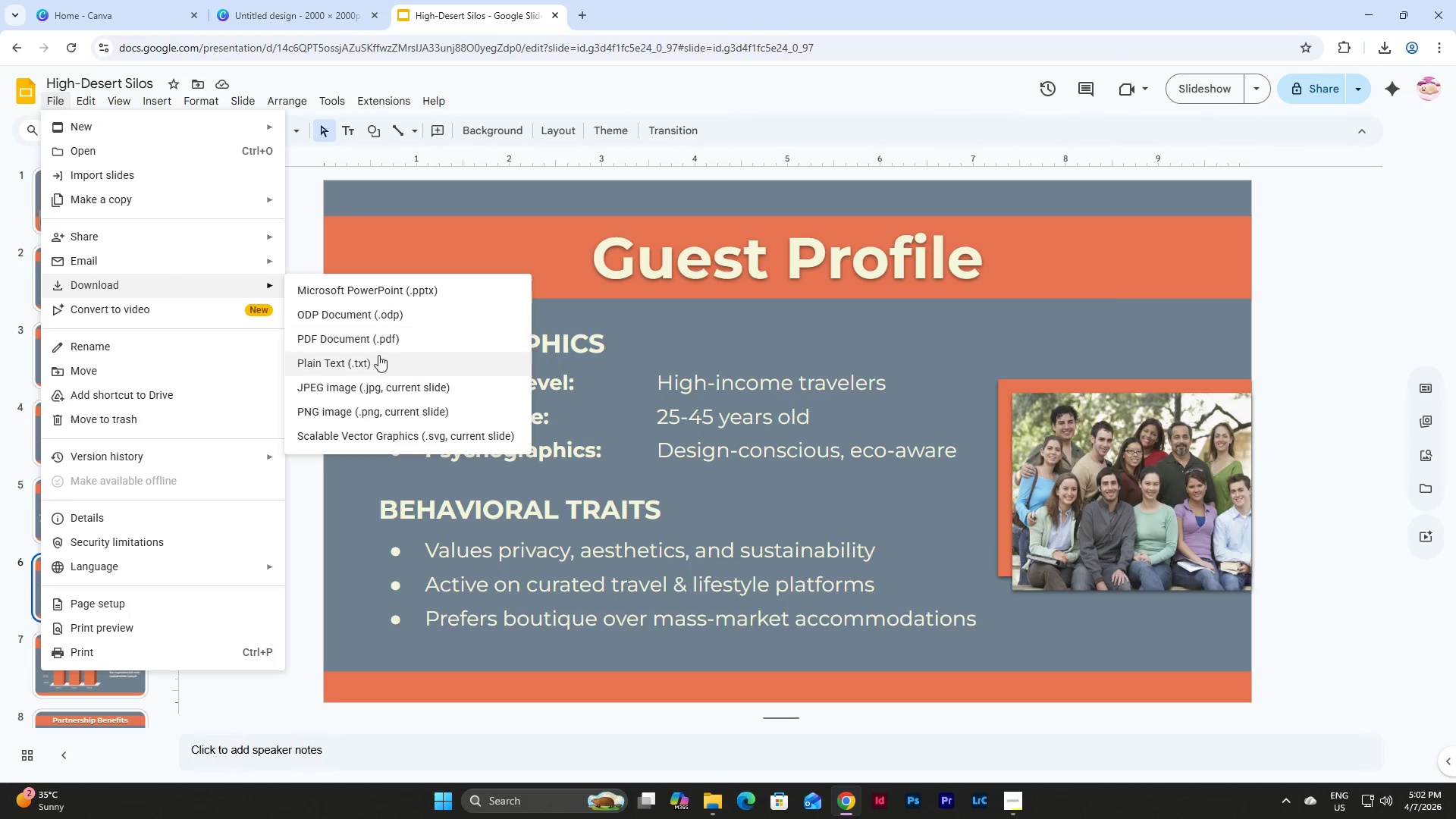 
left_click([406, 290])
 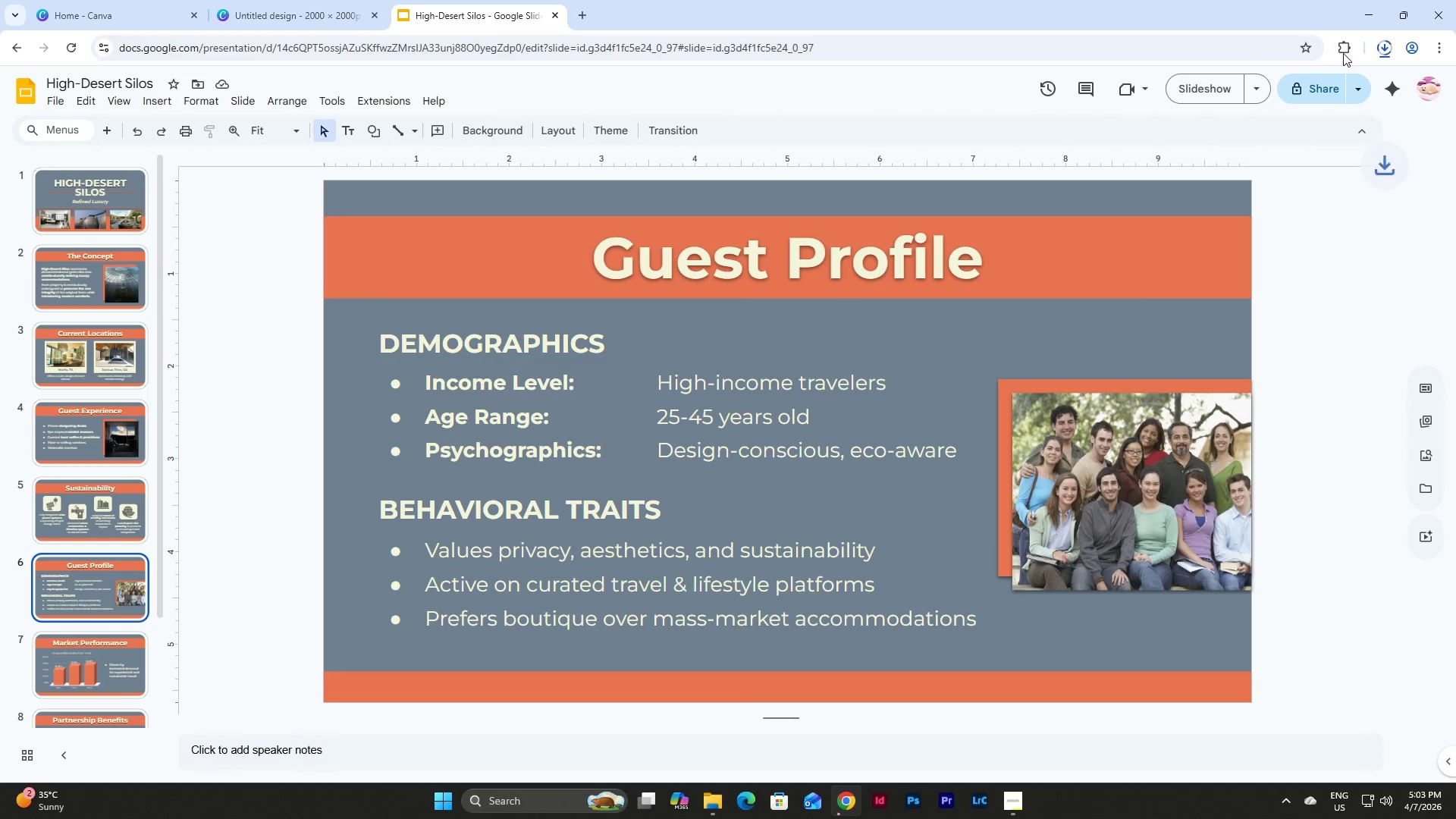 
wait(5.64)
 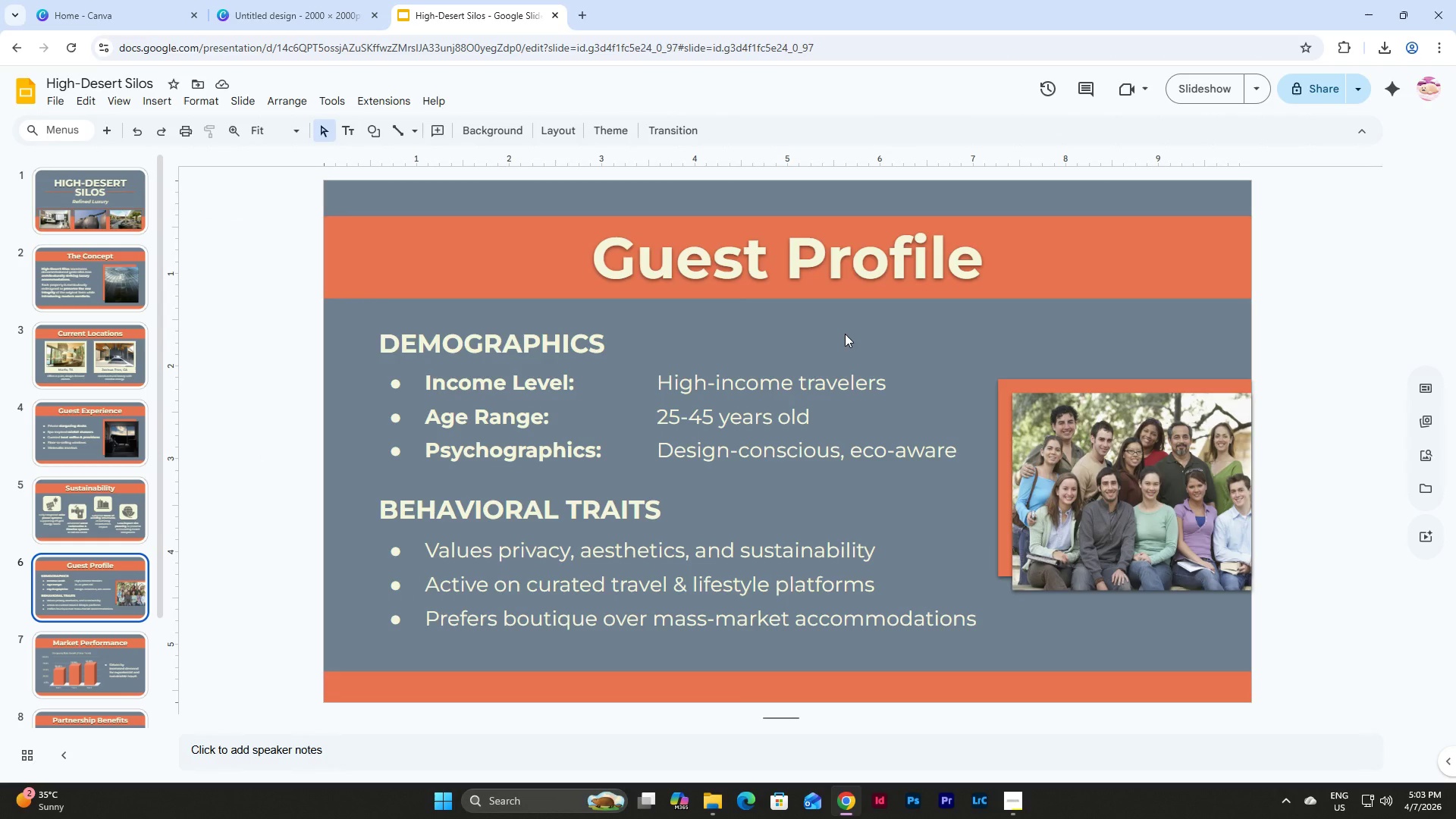 
left_click([1006, 792])